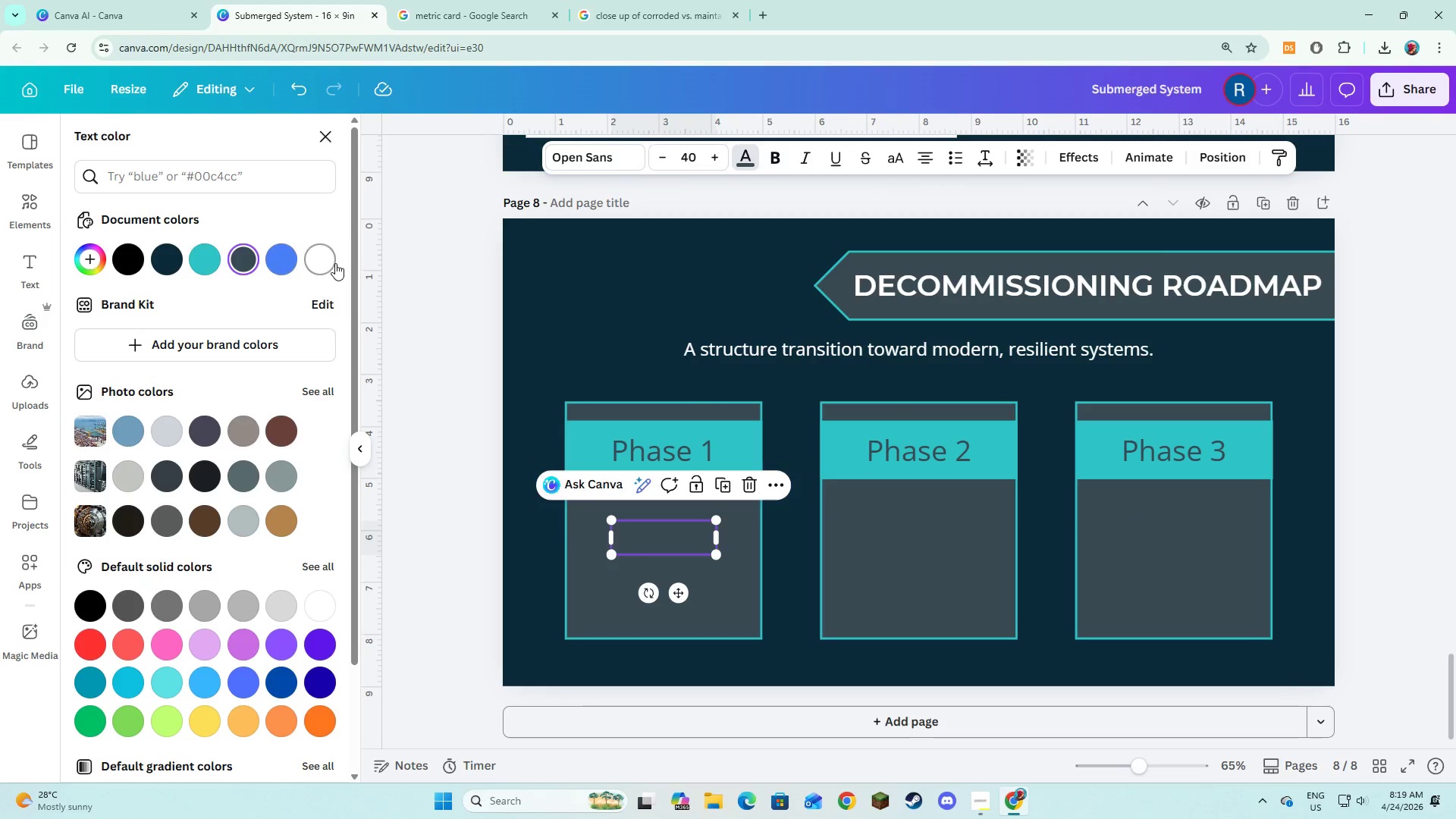 
left_click([327, 262])
 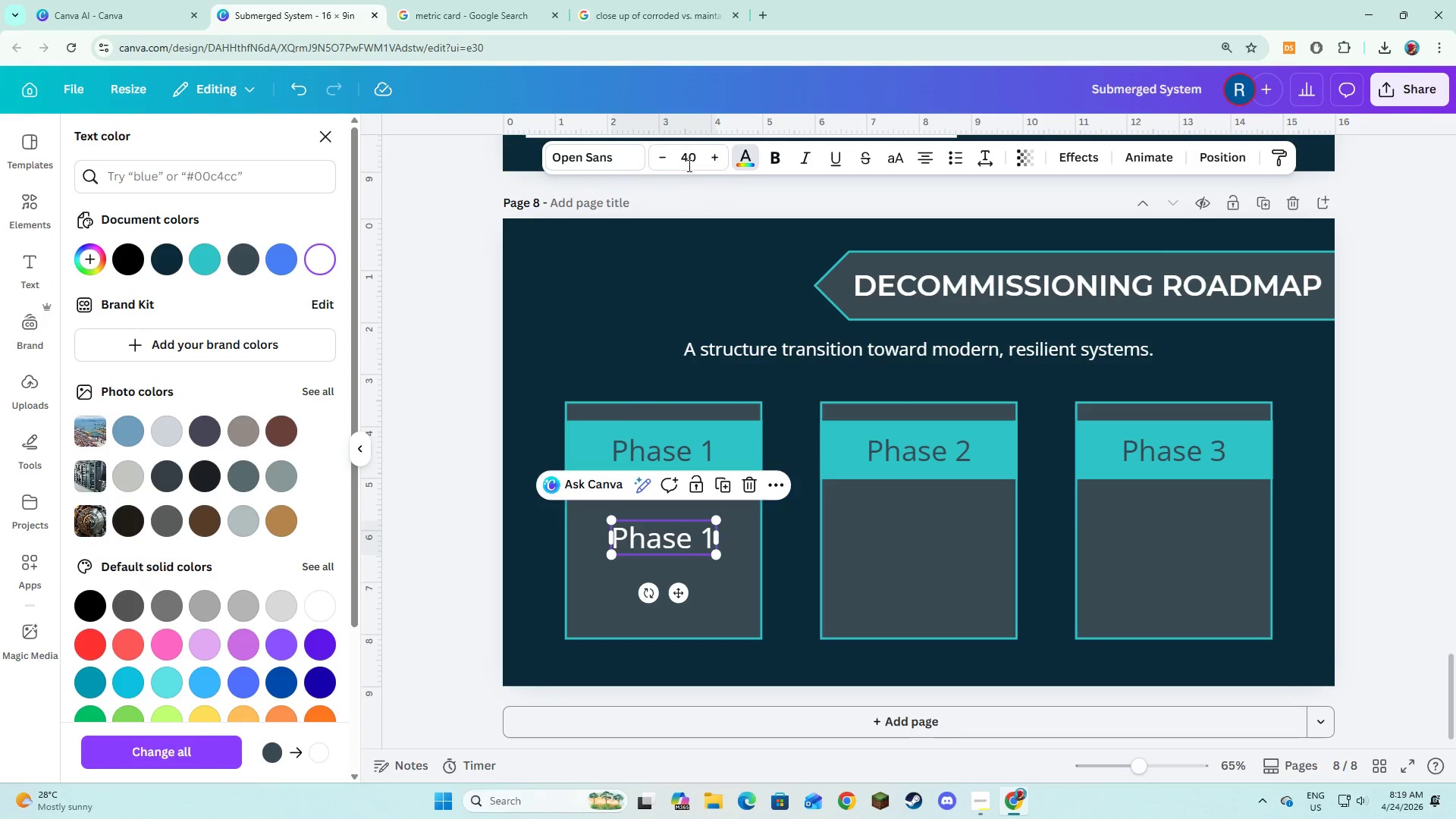 
double_click([660, 155])
 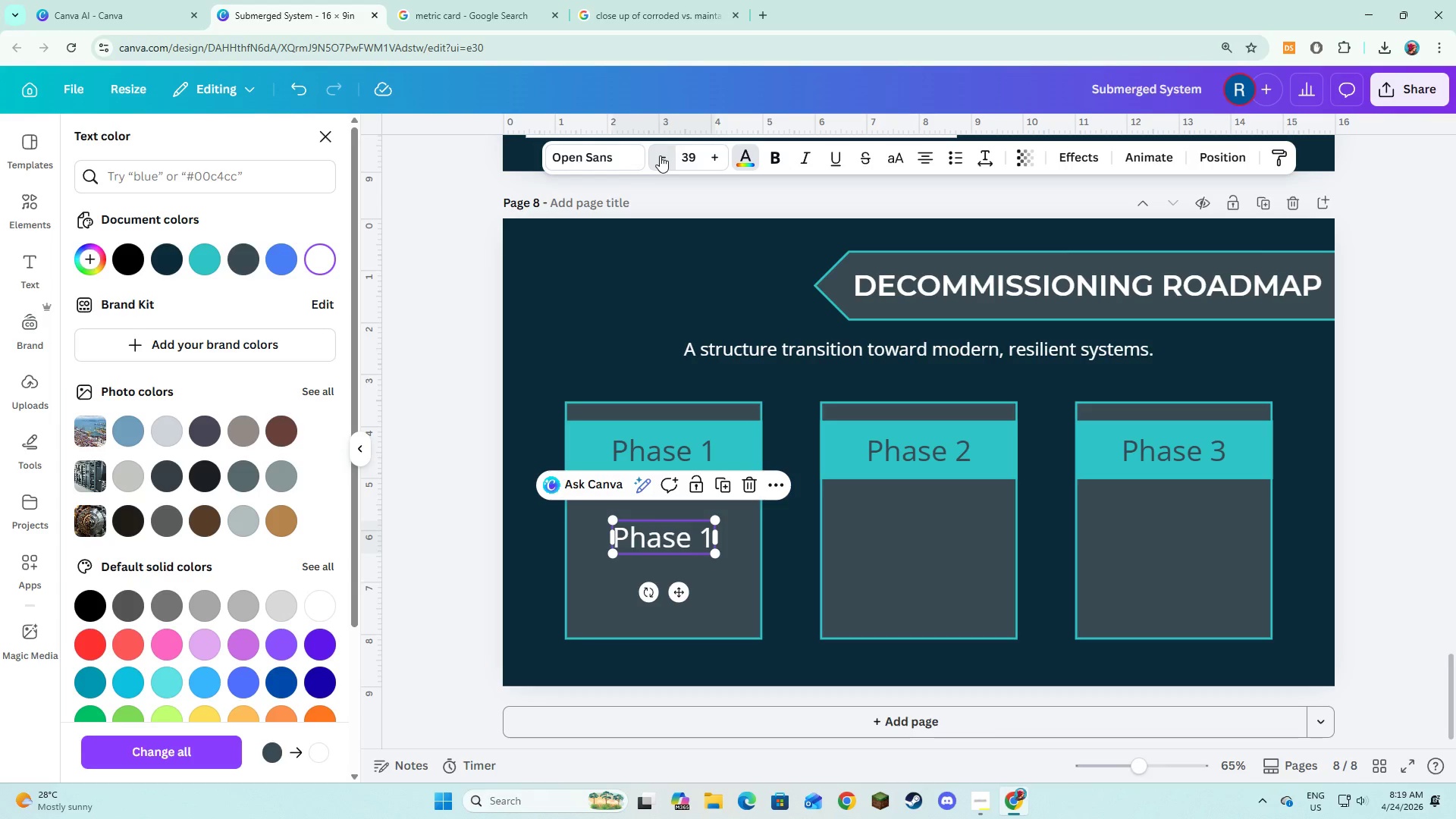 
triple_click([660, 155])
 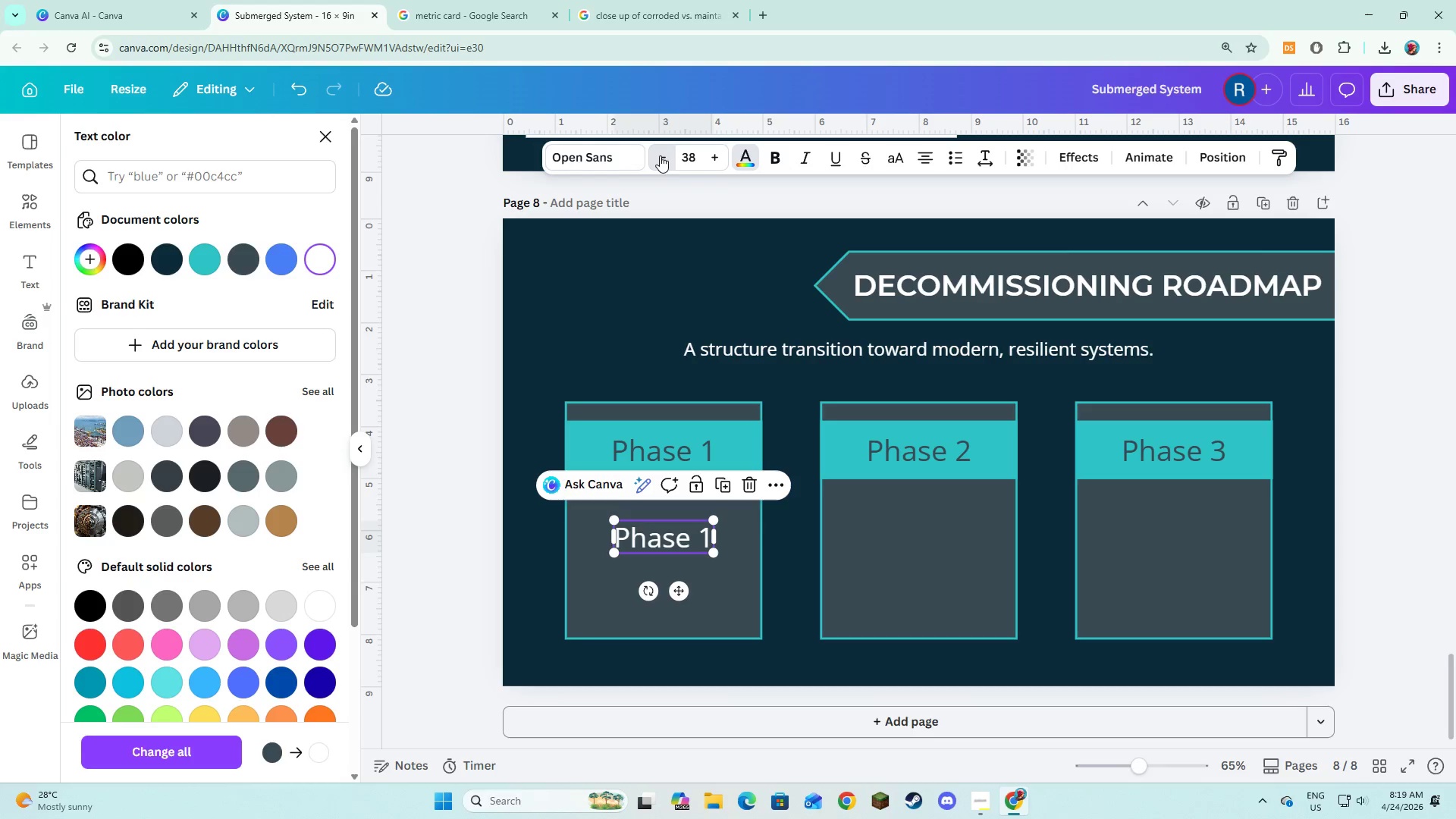 
triple_click([660, 155])
 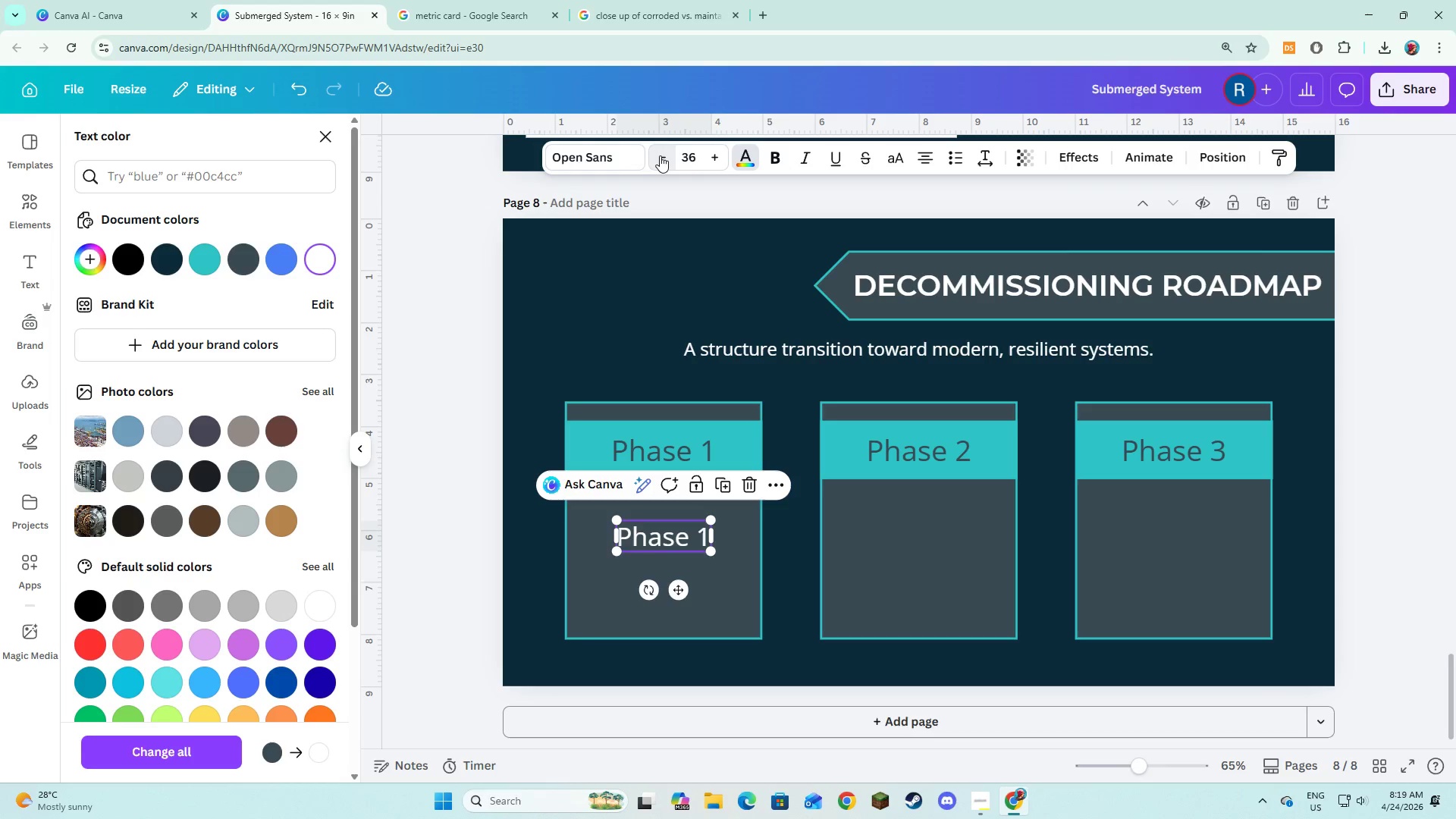 
double_click([660, 155])
 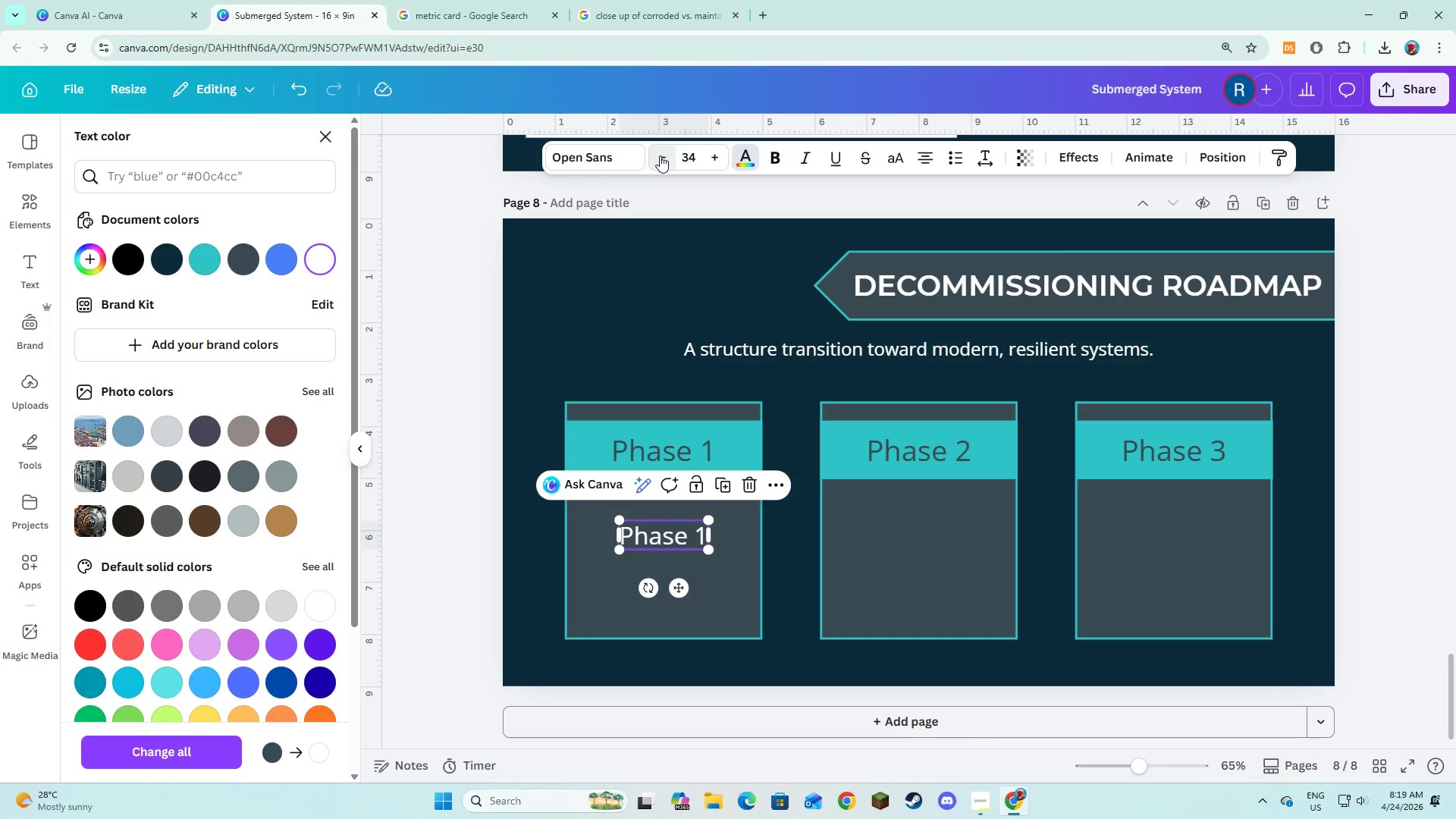 
double_click([660, 155])
 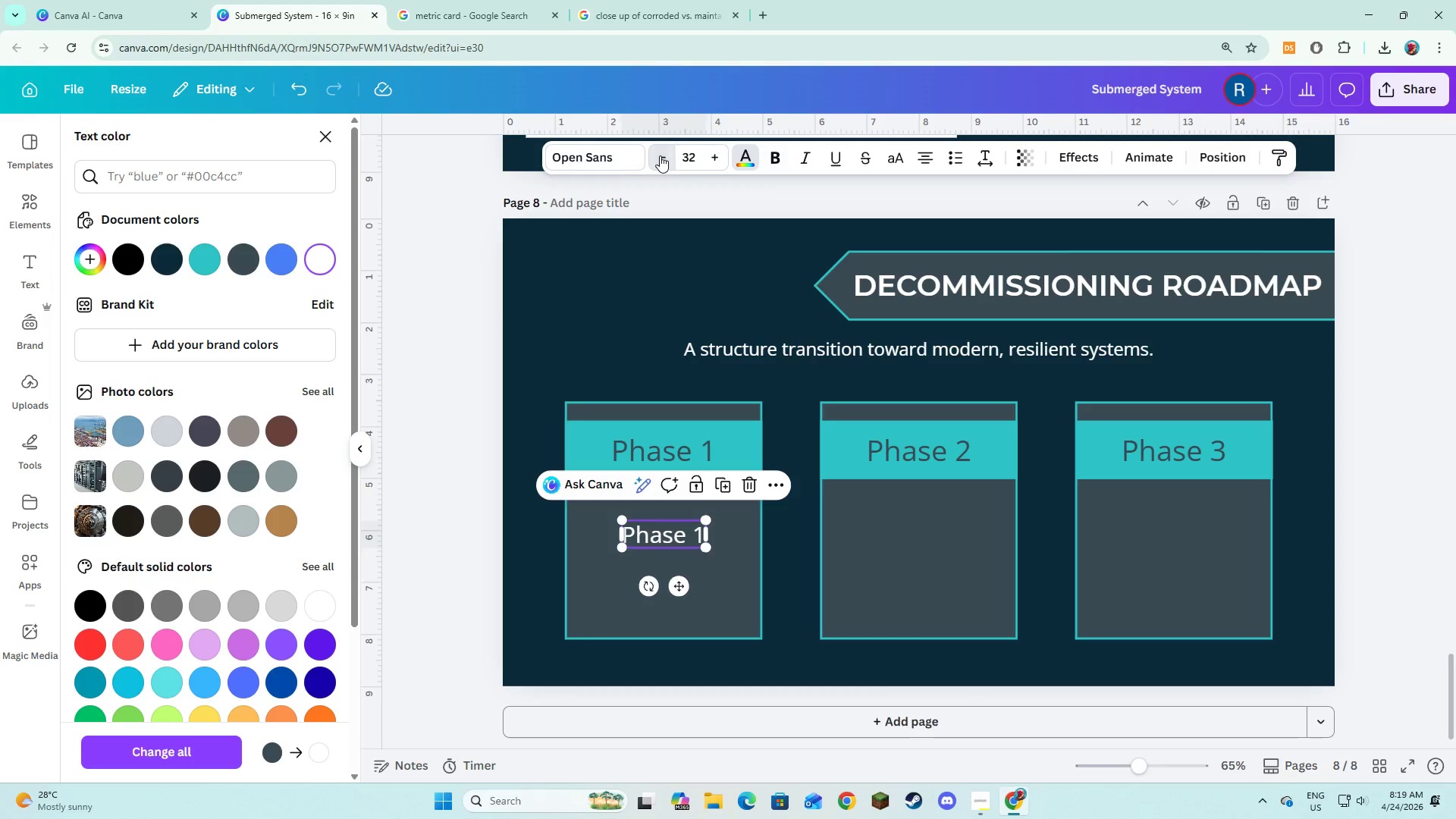 
triple_click([660, 155])
 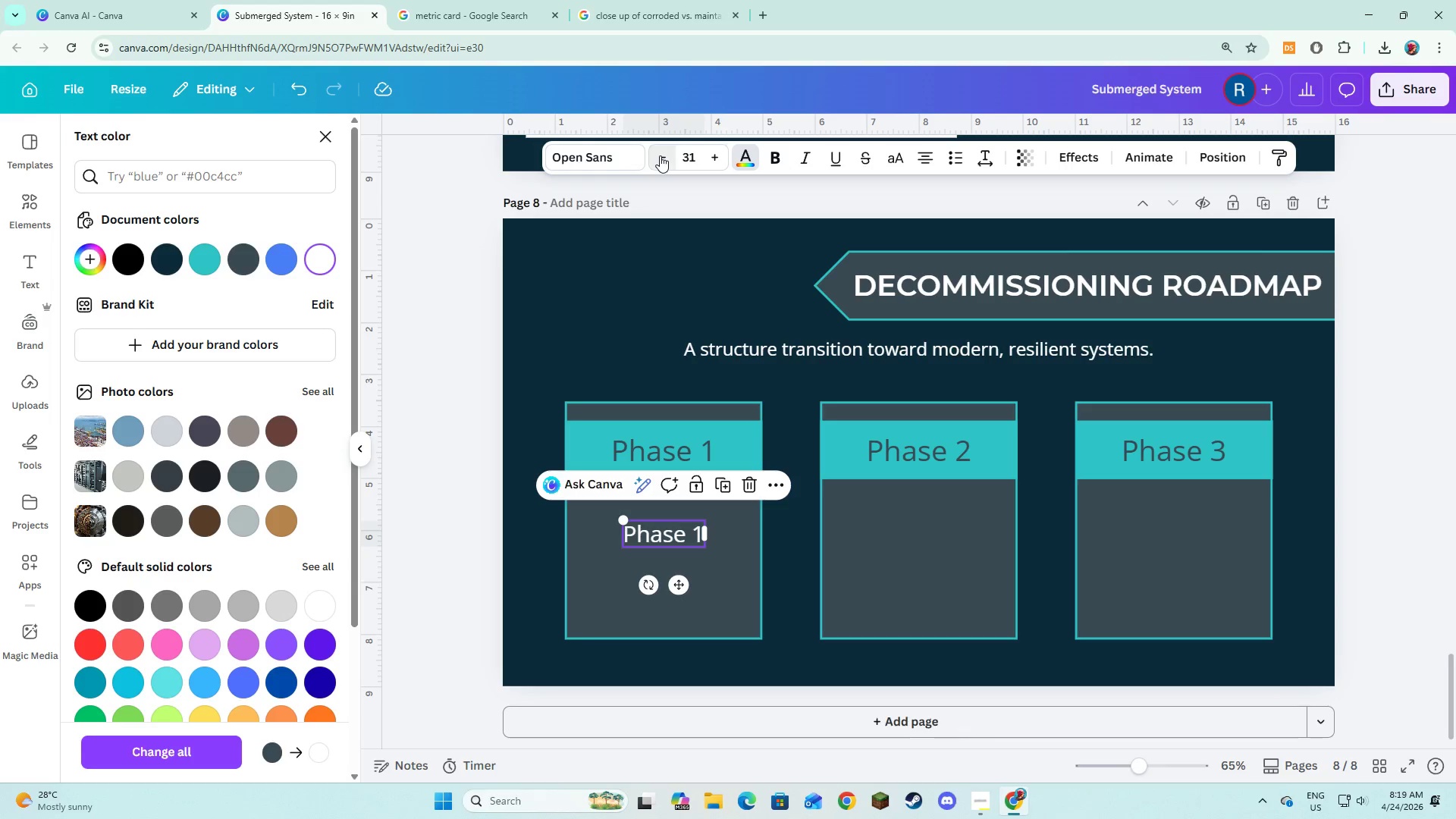 
double_click([660, 155])
 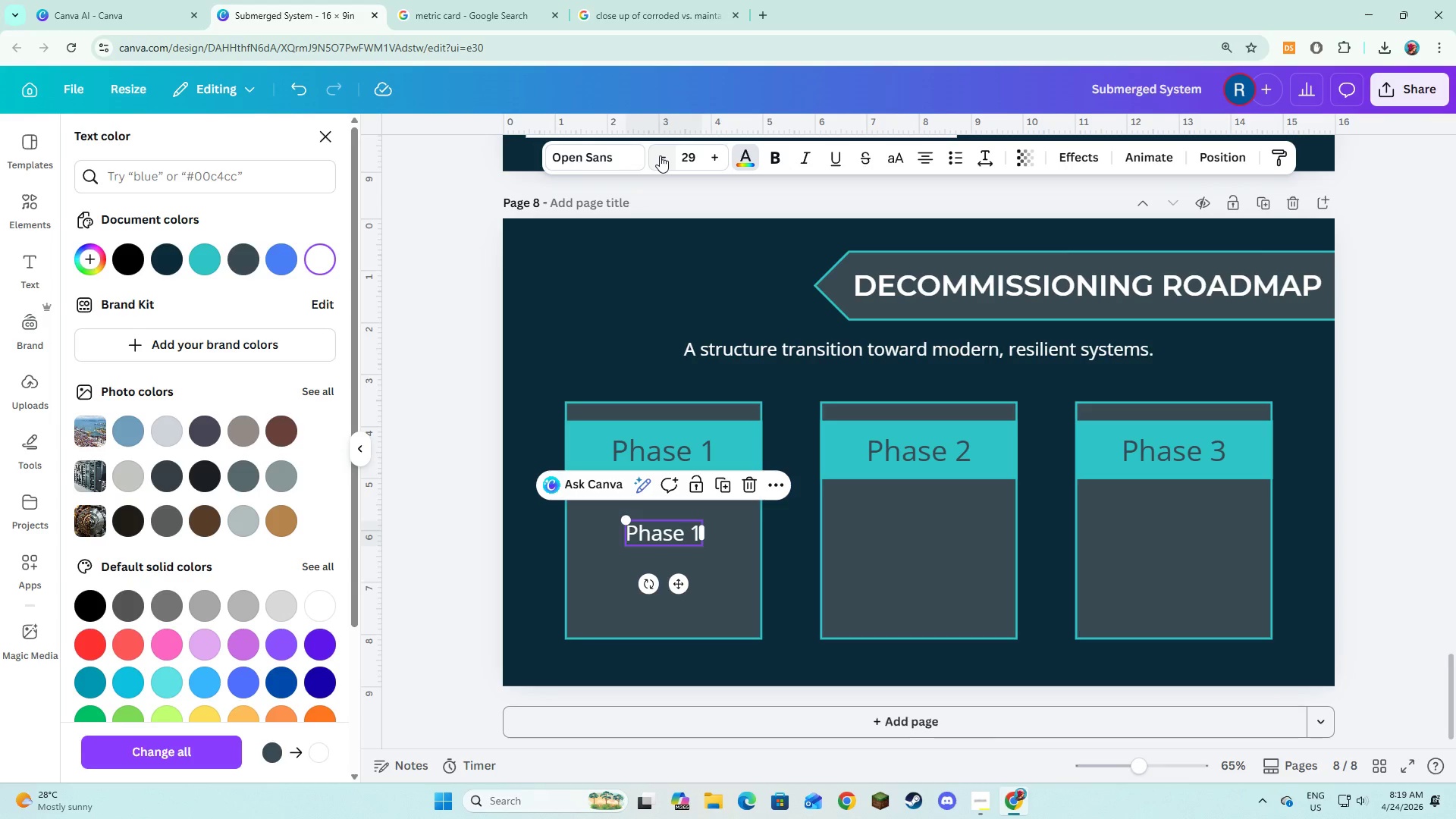 
triple_click([660, 155])
 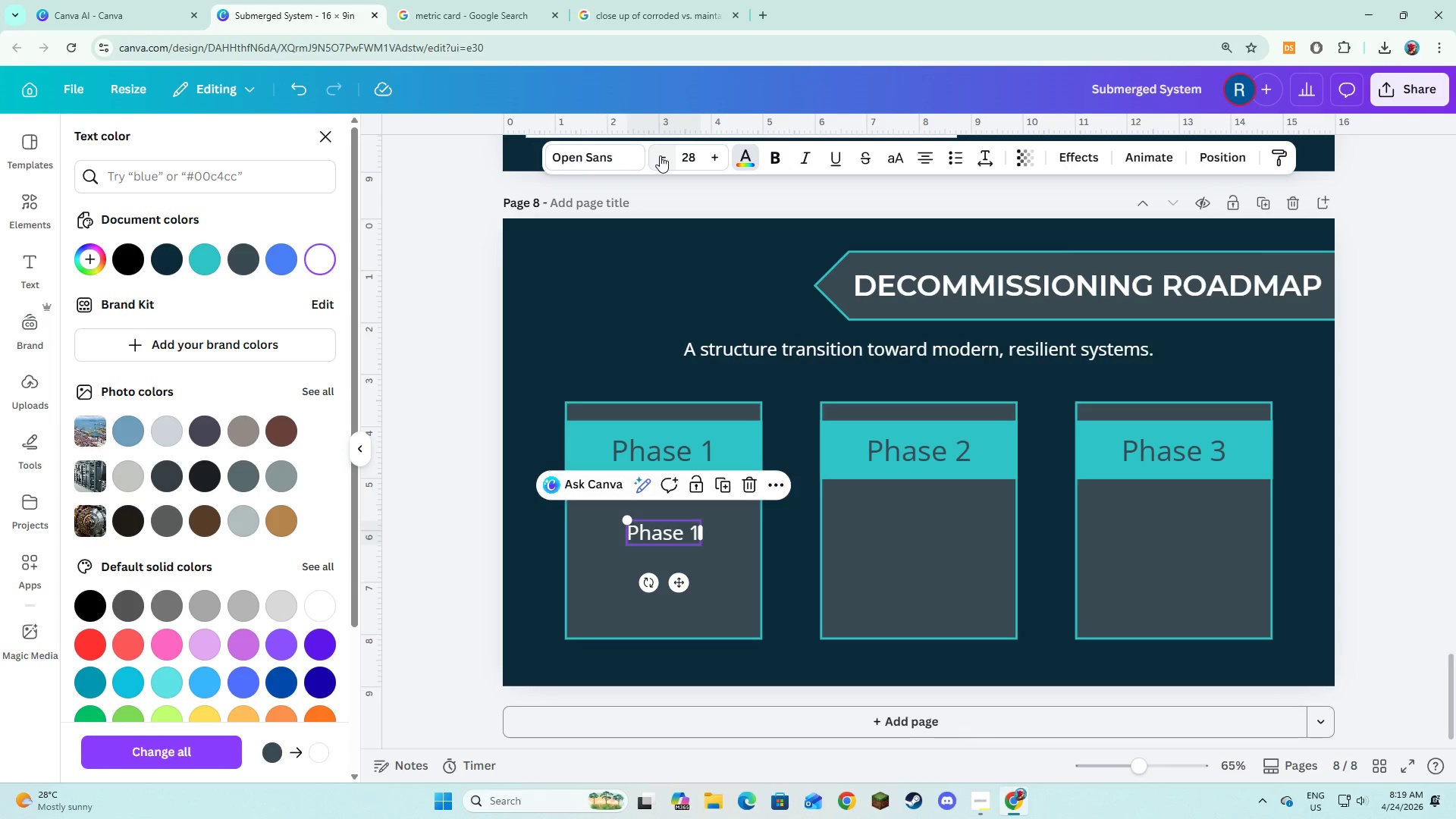 
triple_click([660, 155])
 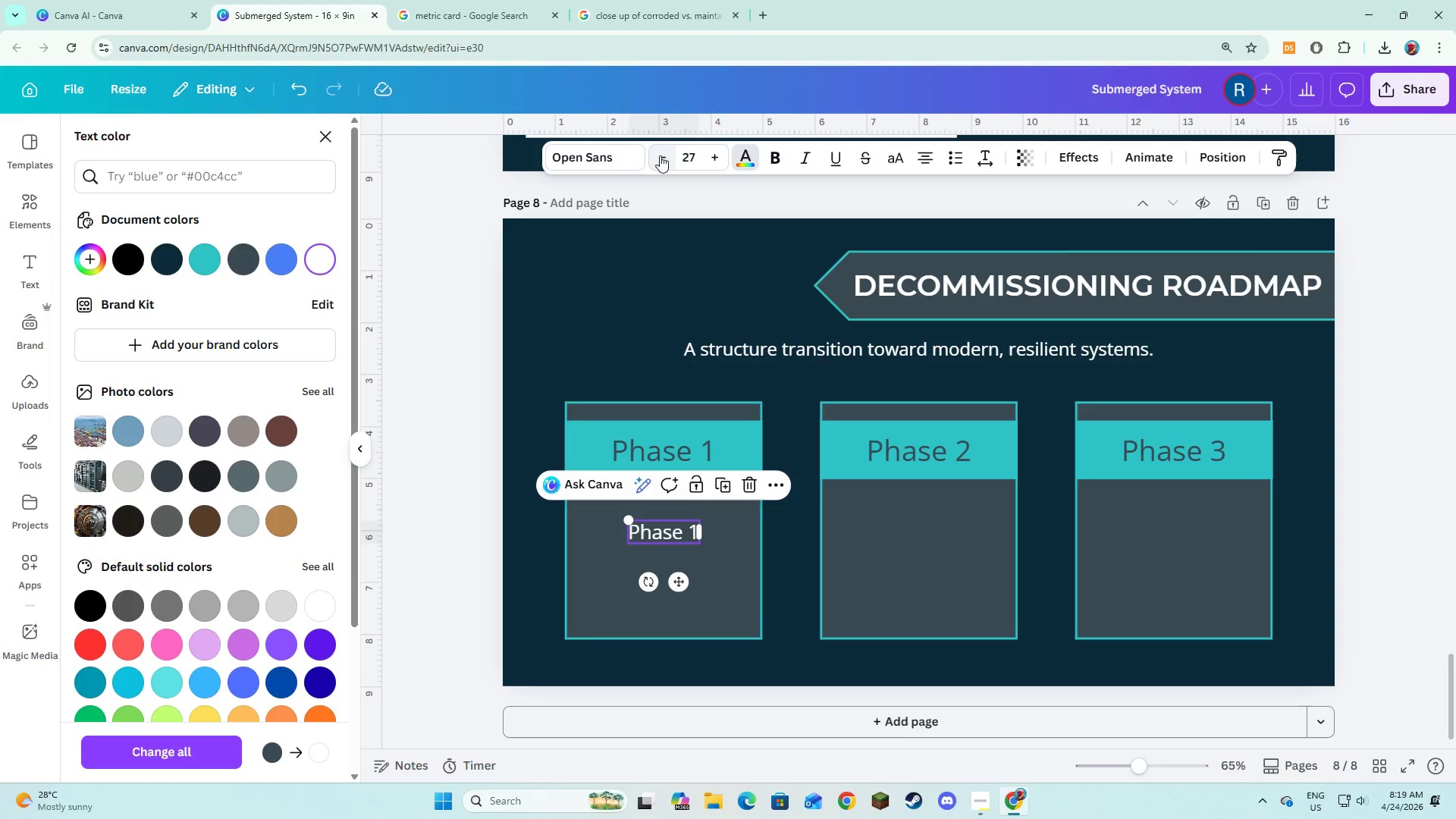 
triple_click([660, 155])
 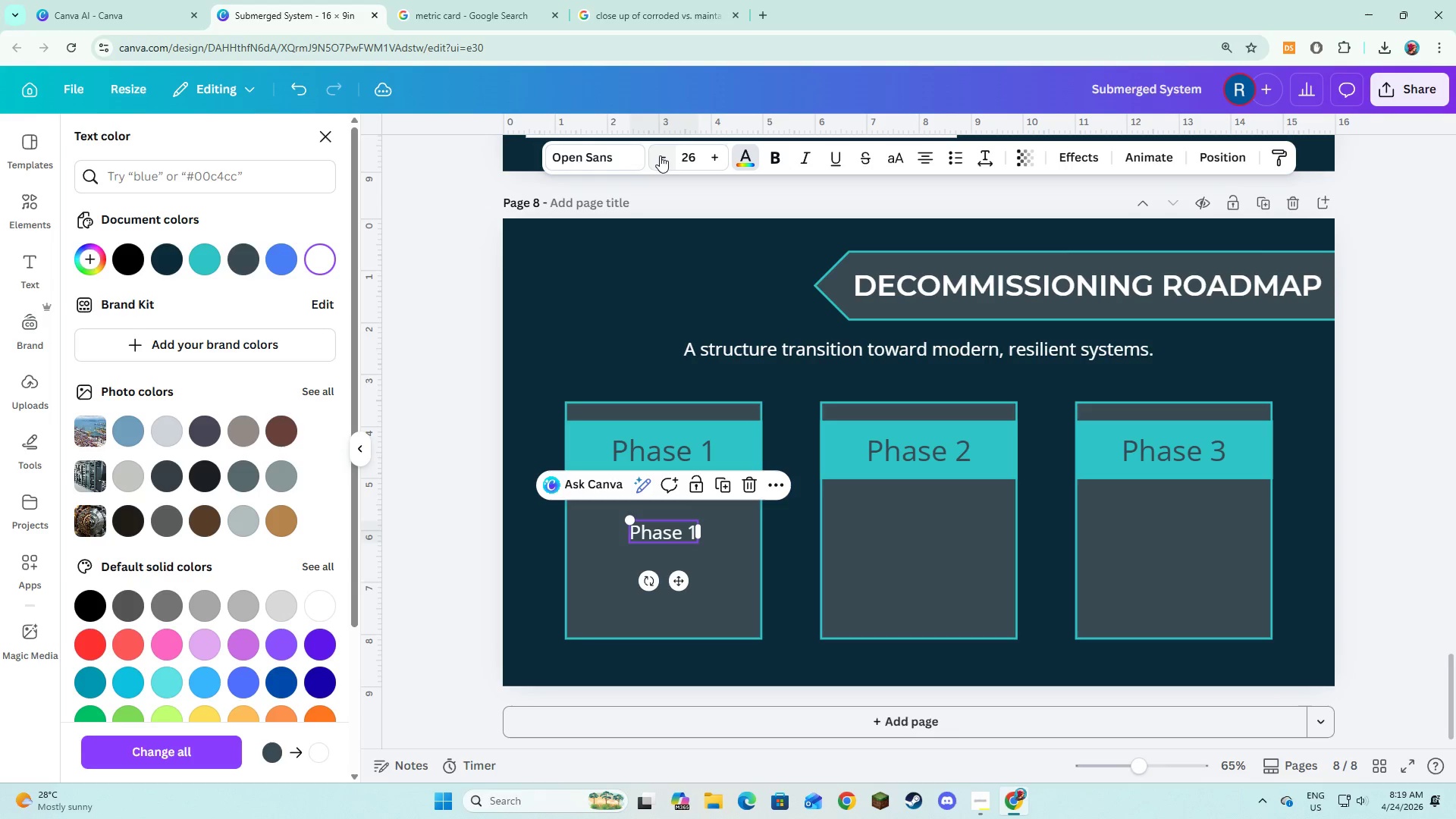 
triple_click([660, 155])
 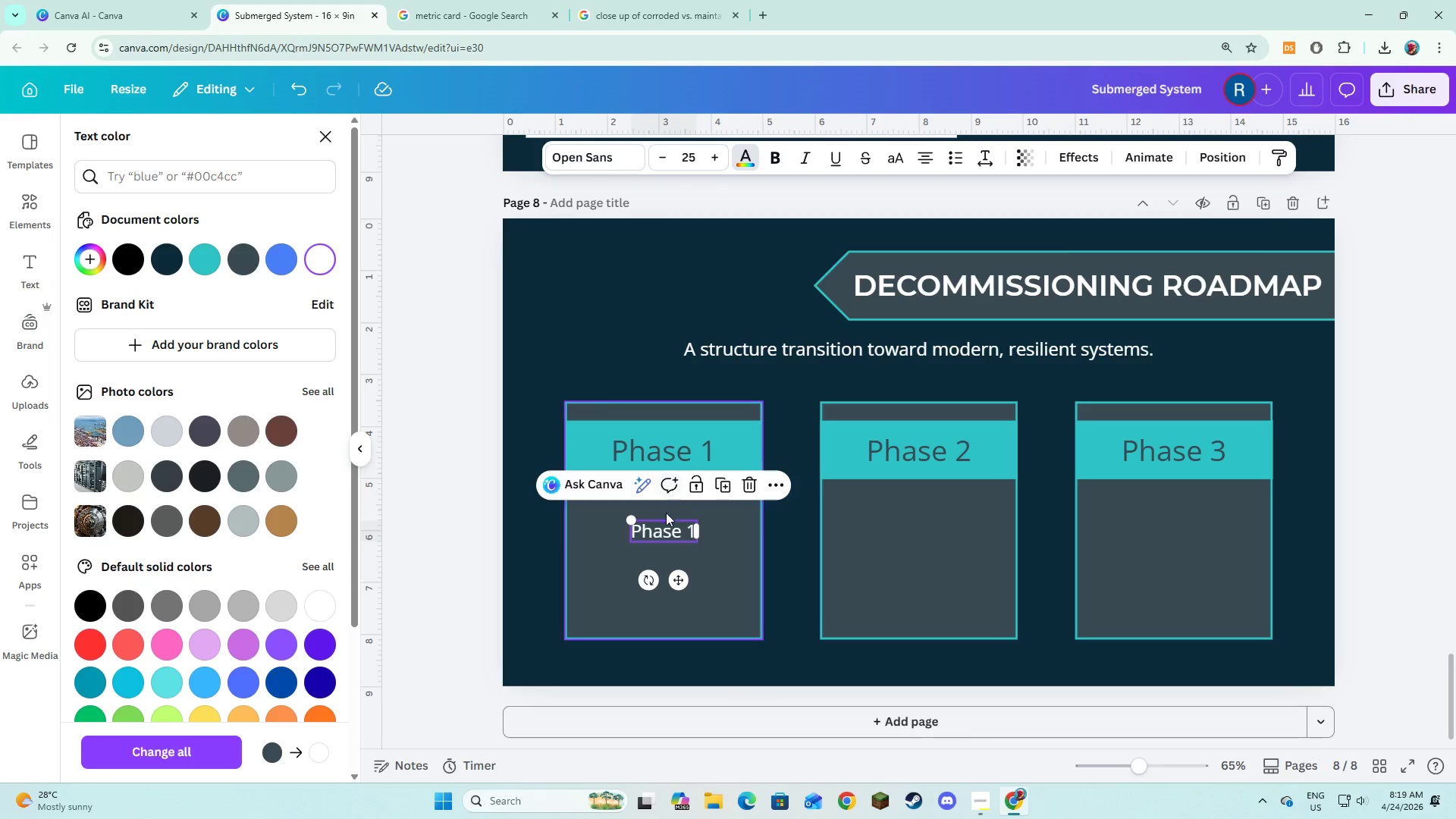 
left_click([664, 531])
 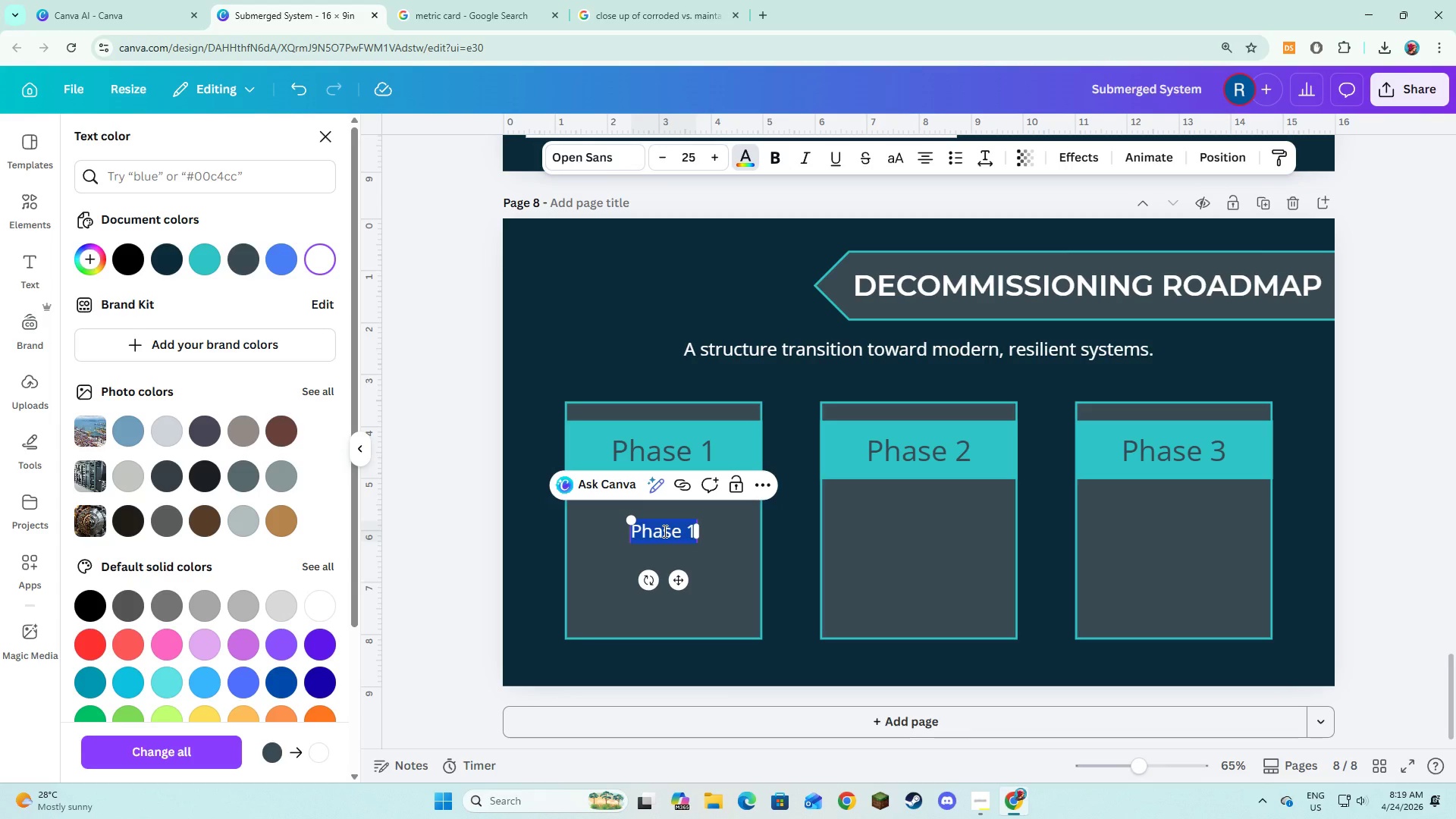 
type(Legacy server audit and tagiing)
key(Backspace)
key(Backspace)
key(Backspace)
key(Backspace)
type(ging)
 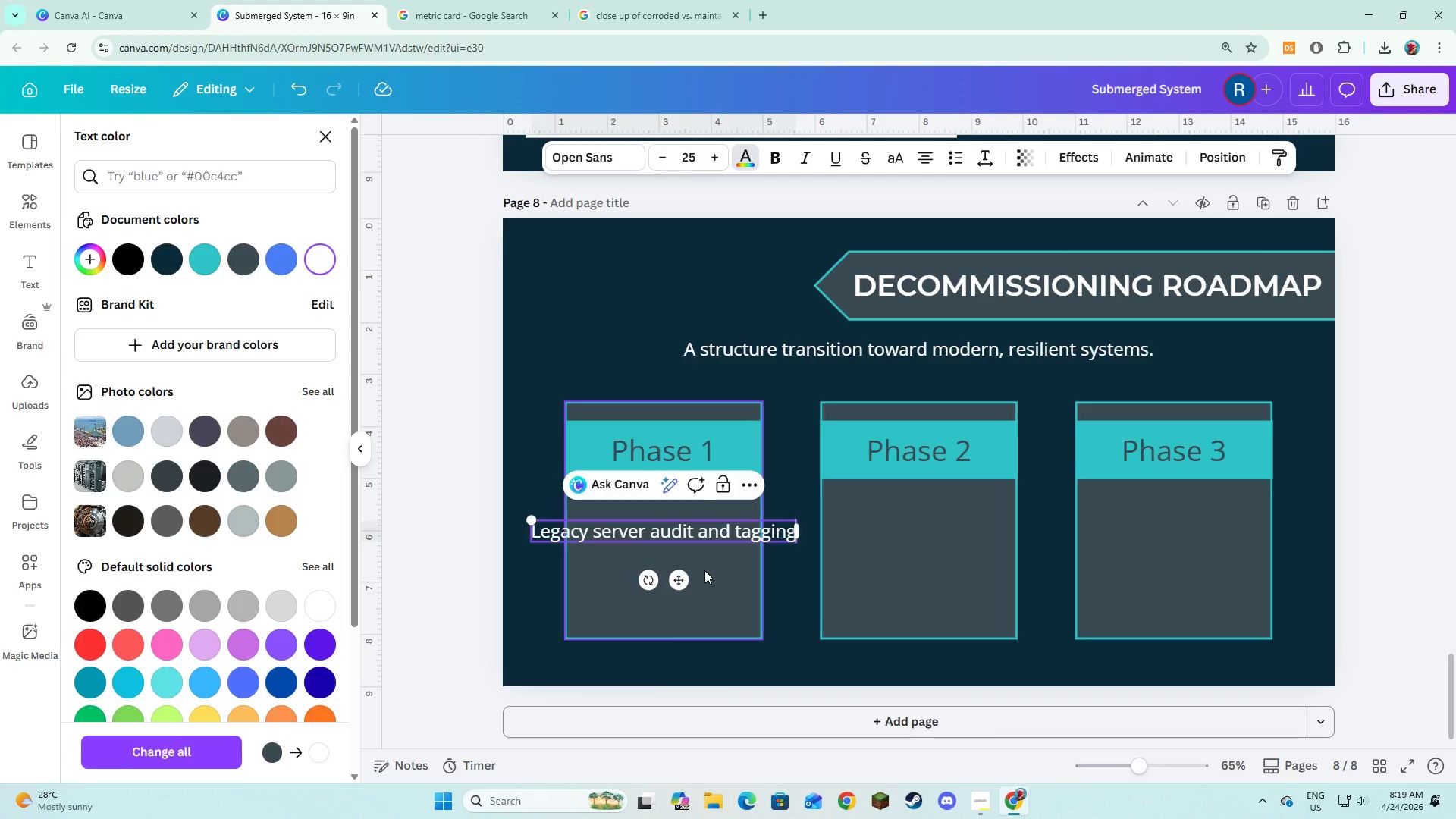 
double_click([698, 546])
 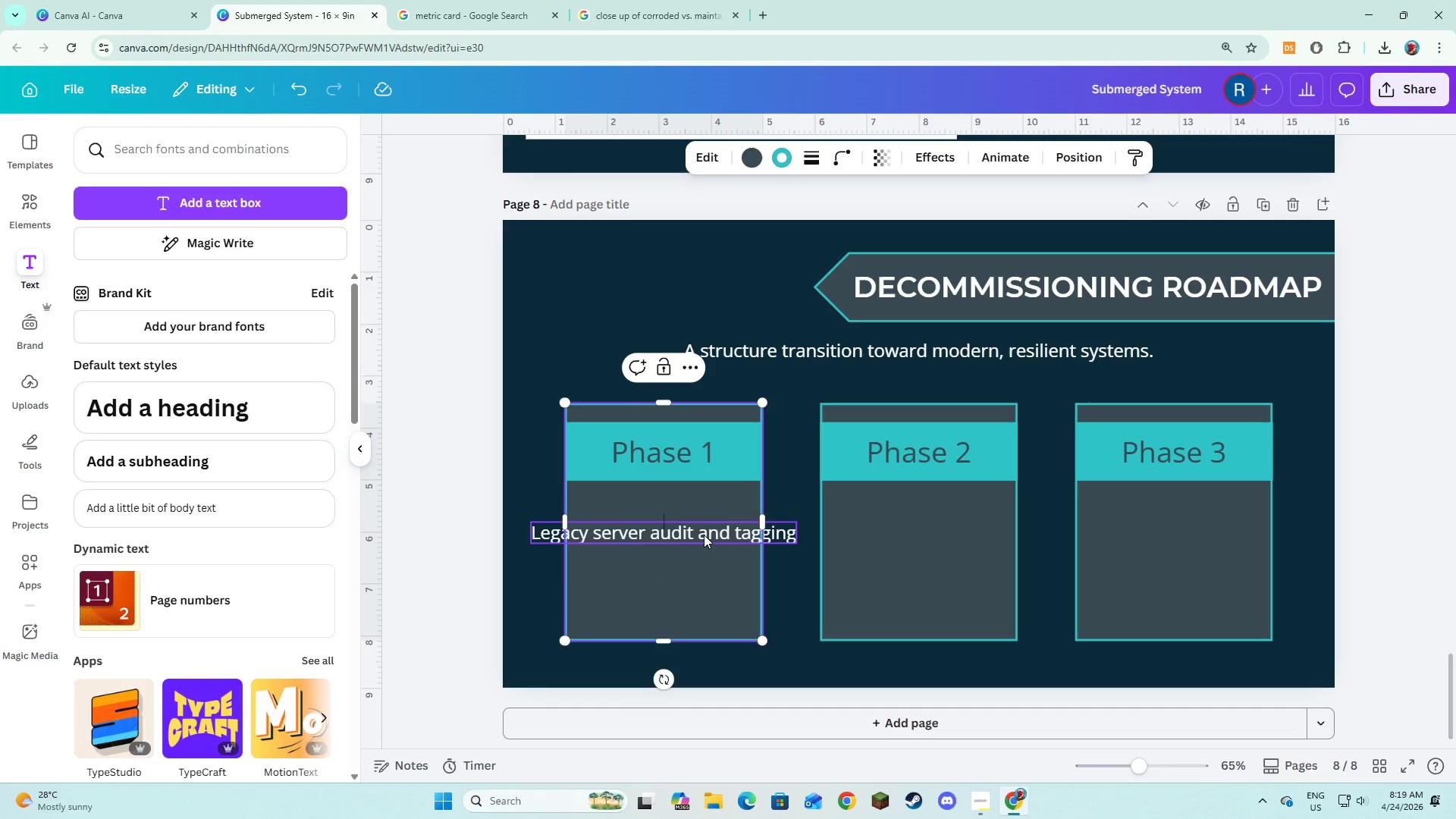 
left_click([704, 535])
 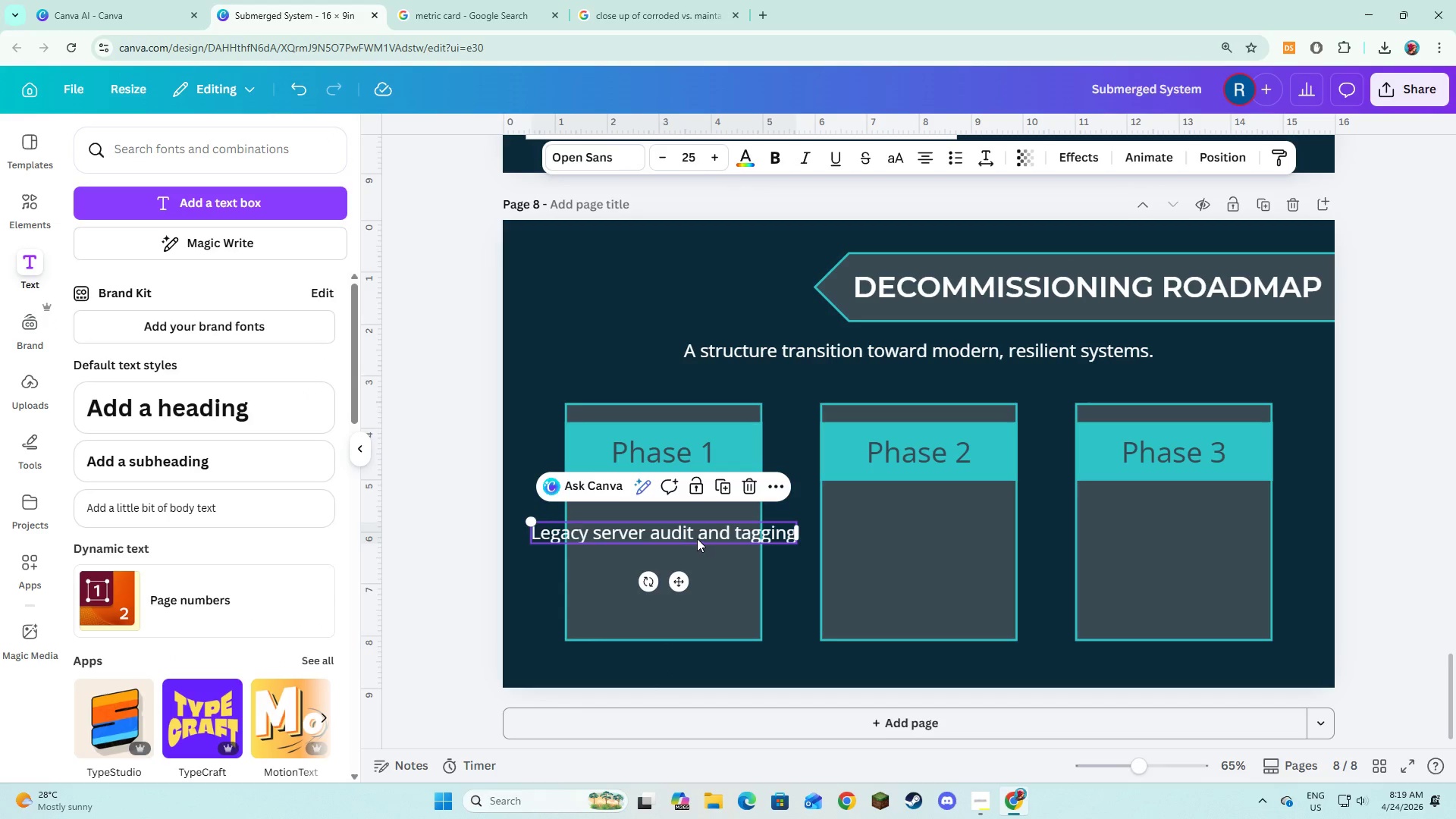 
left_click_drag(start_coordinate=[697, 538], to_coordinate=[745, 529])
 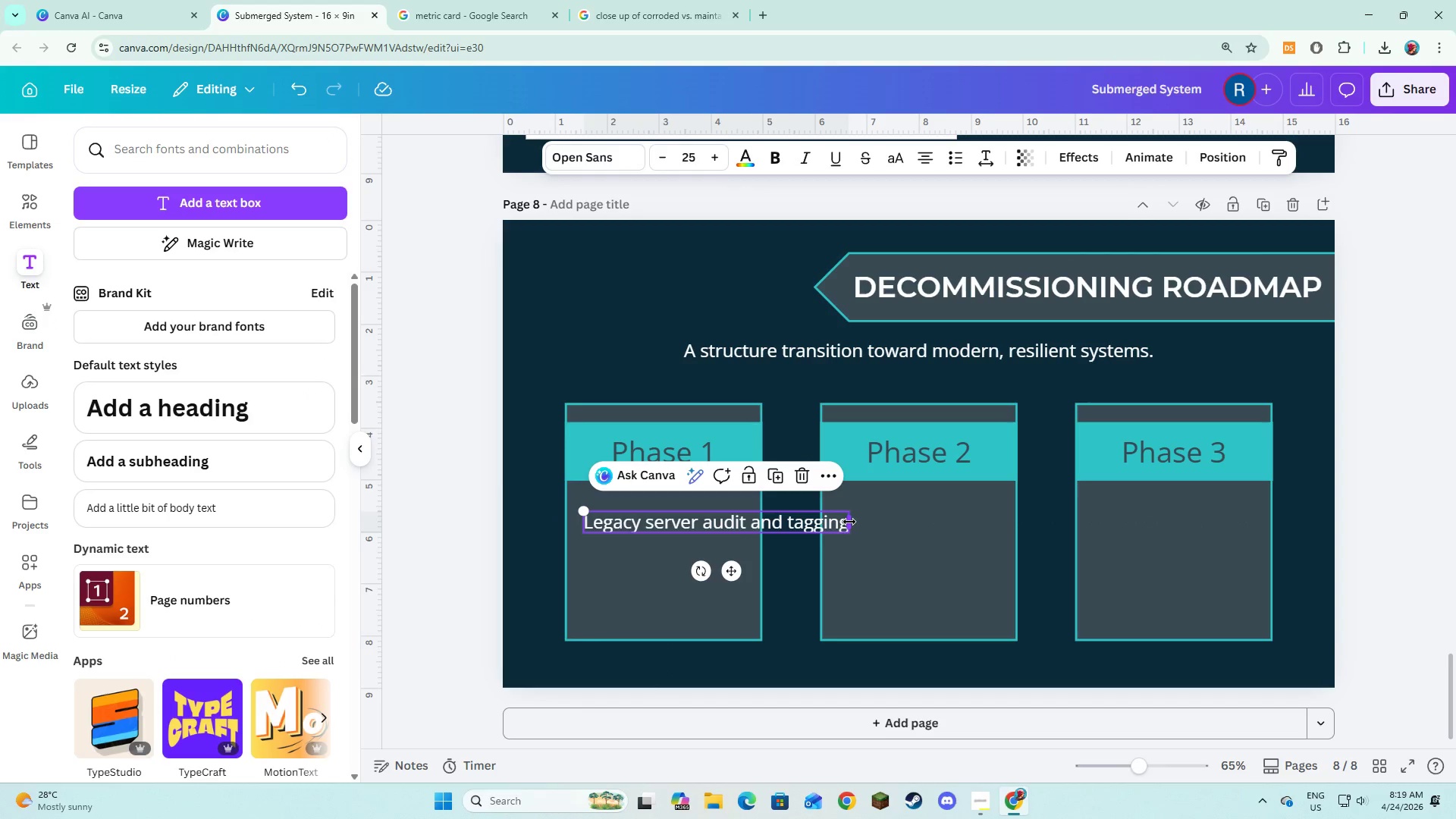 
left_click_drag(start_coordinate=[849, 522], to_coordinate=[745, 543])
 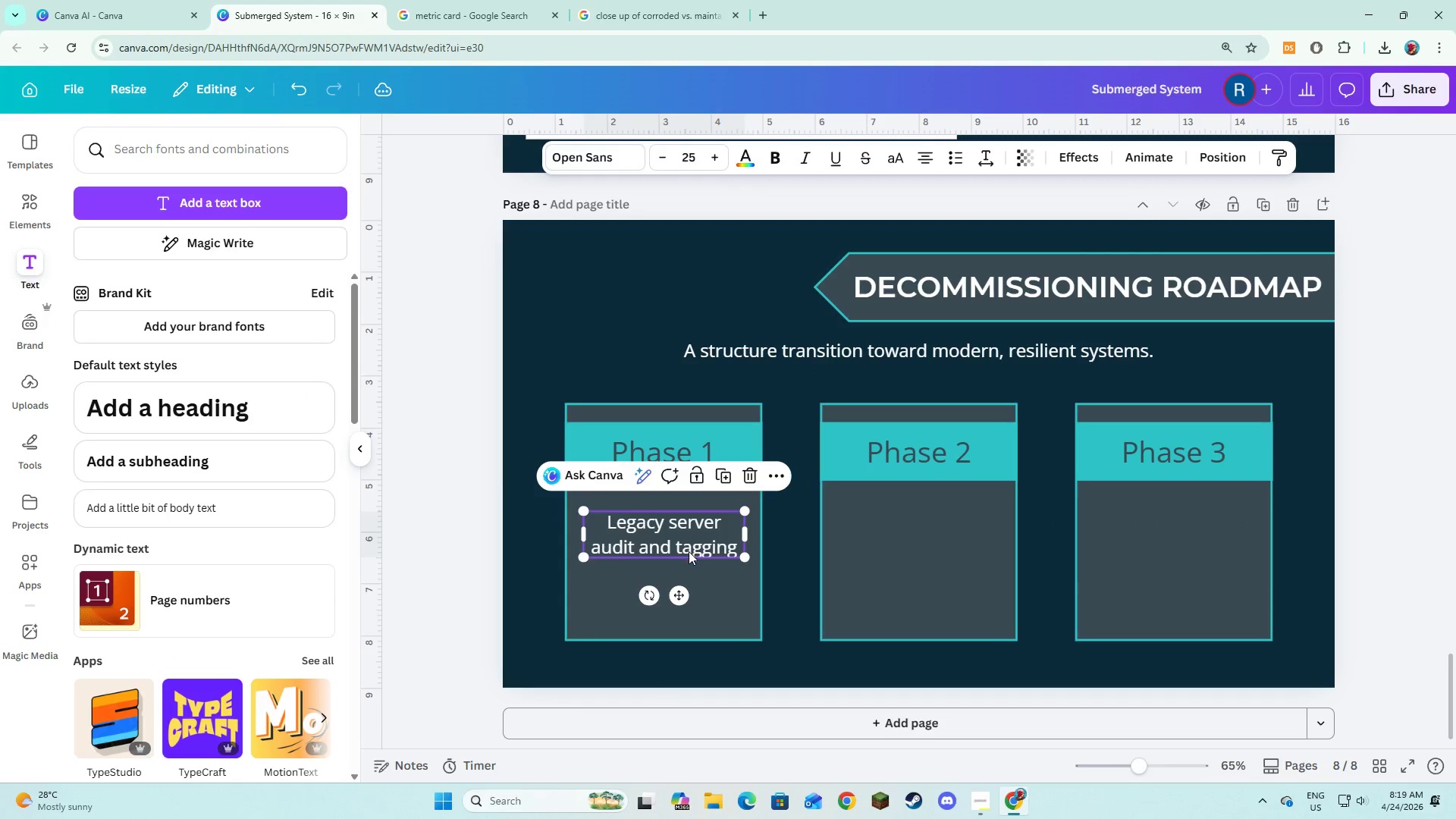 
left_click_drag(start_coordinate=[689, 548], to_coordinate=[688, 554])
 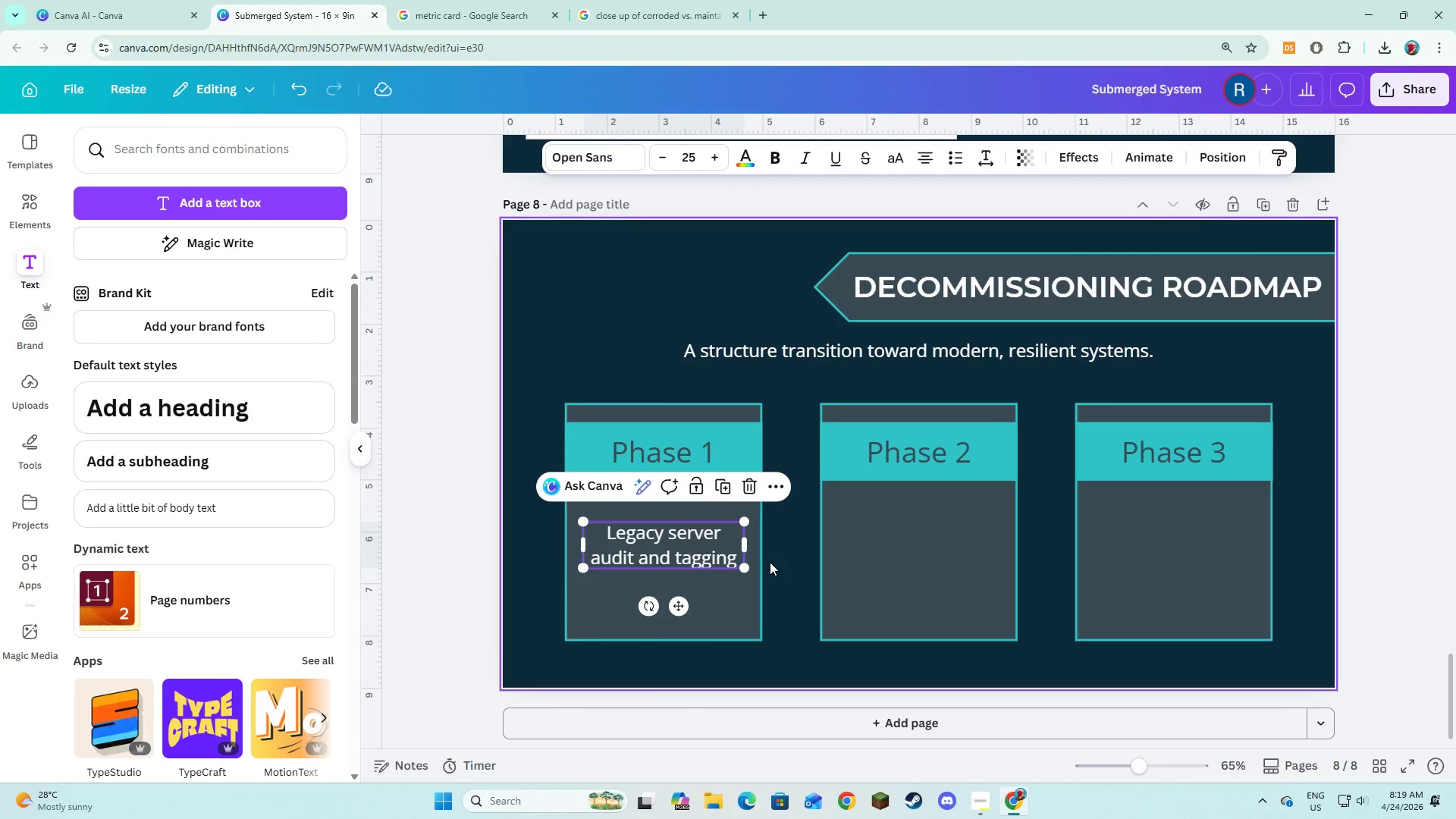 
left_click([770, 562])
 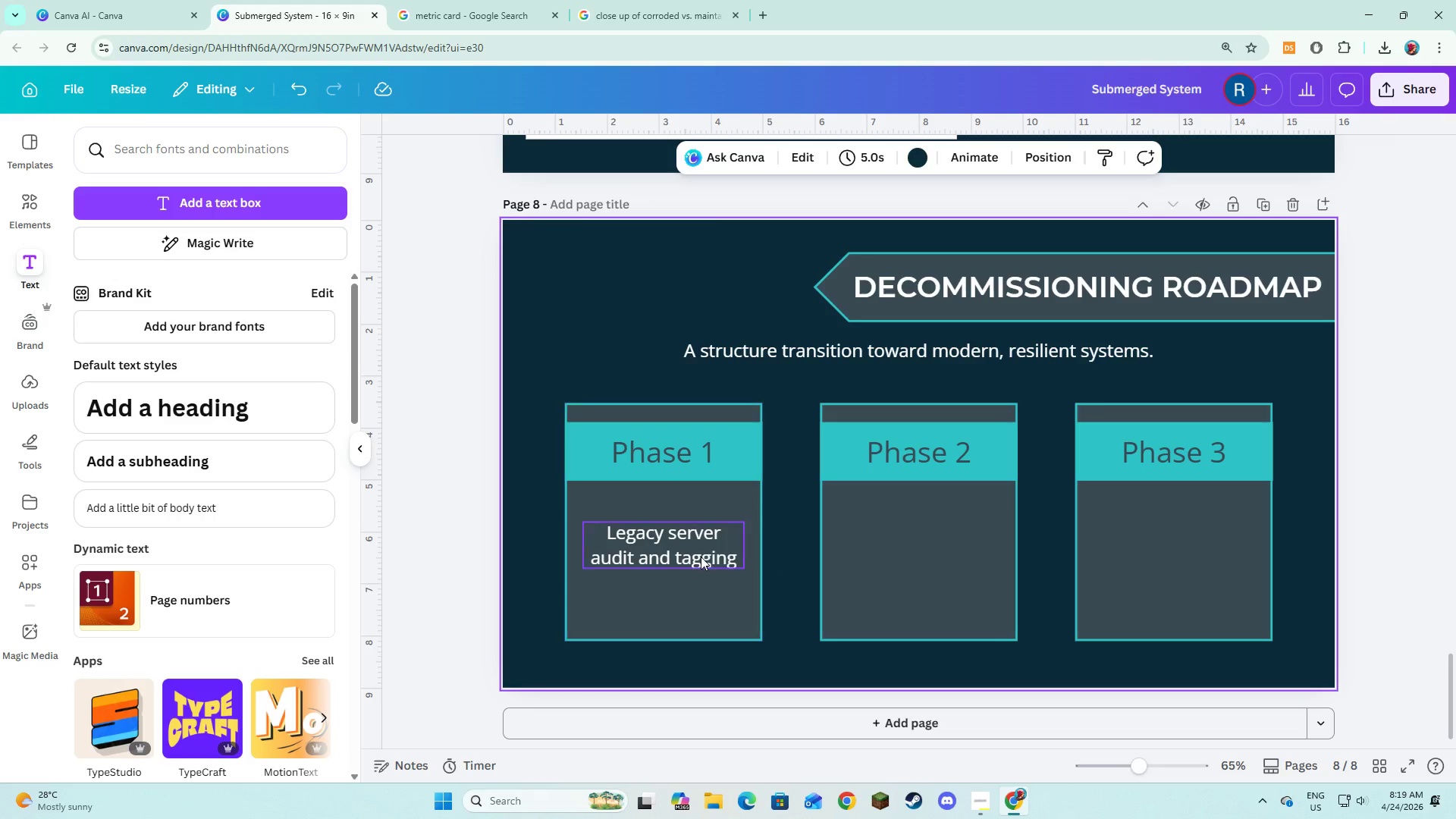 
left_click([698, 556])
 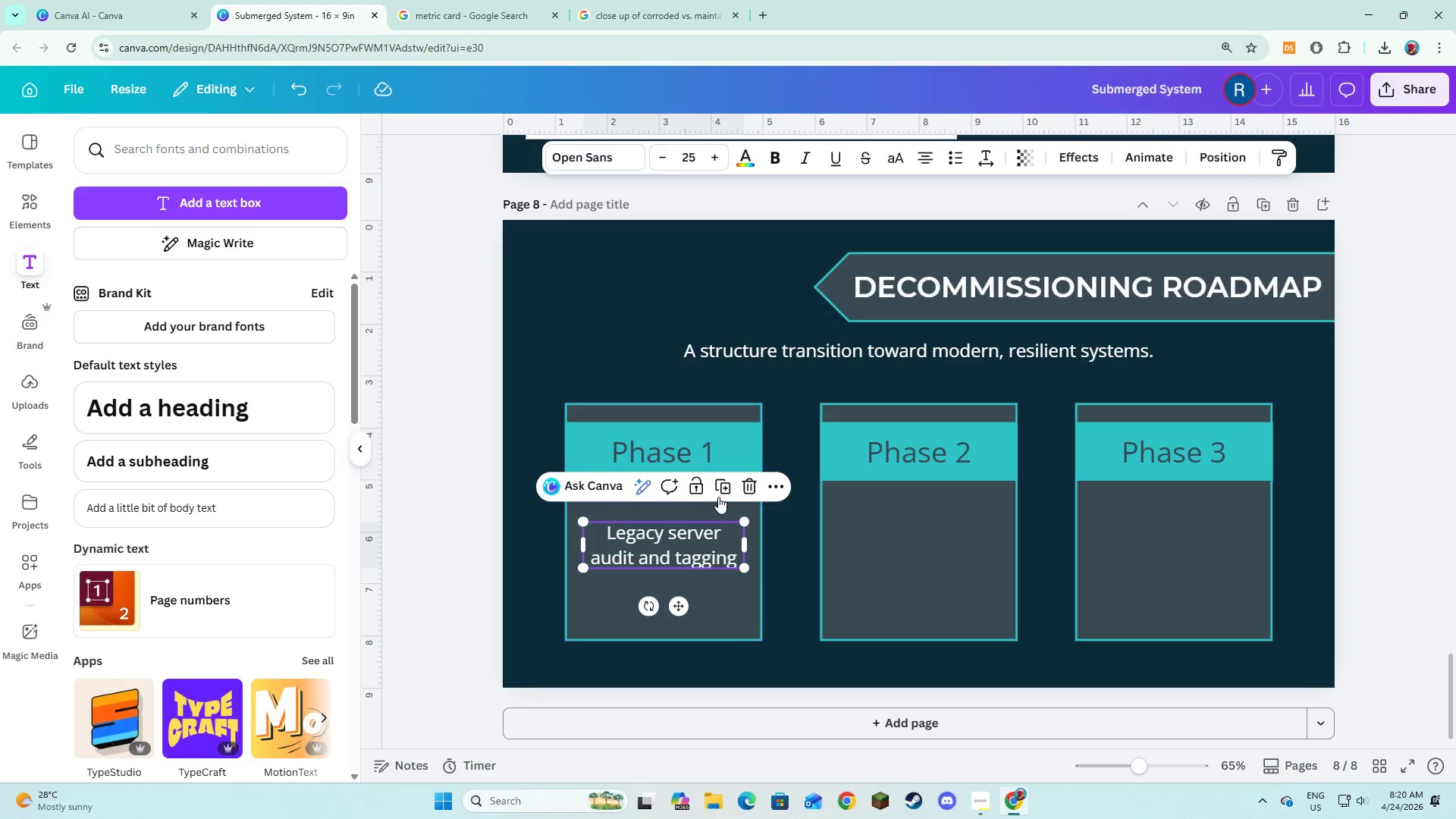 
left_click([724, 493])
 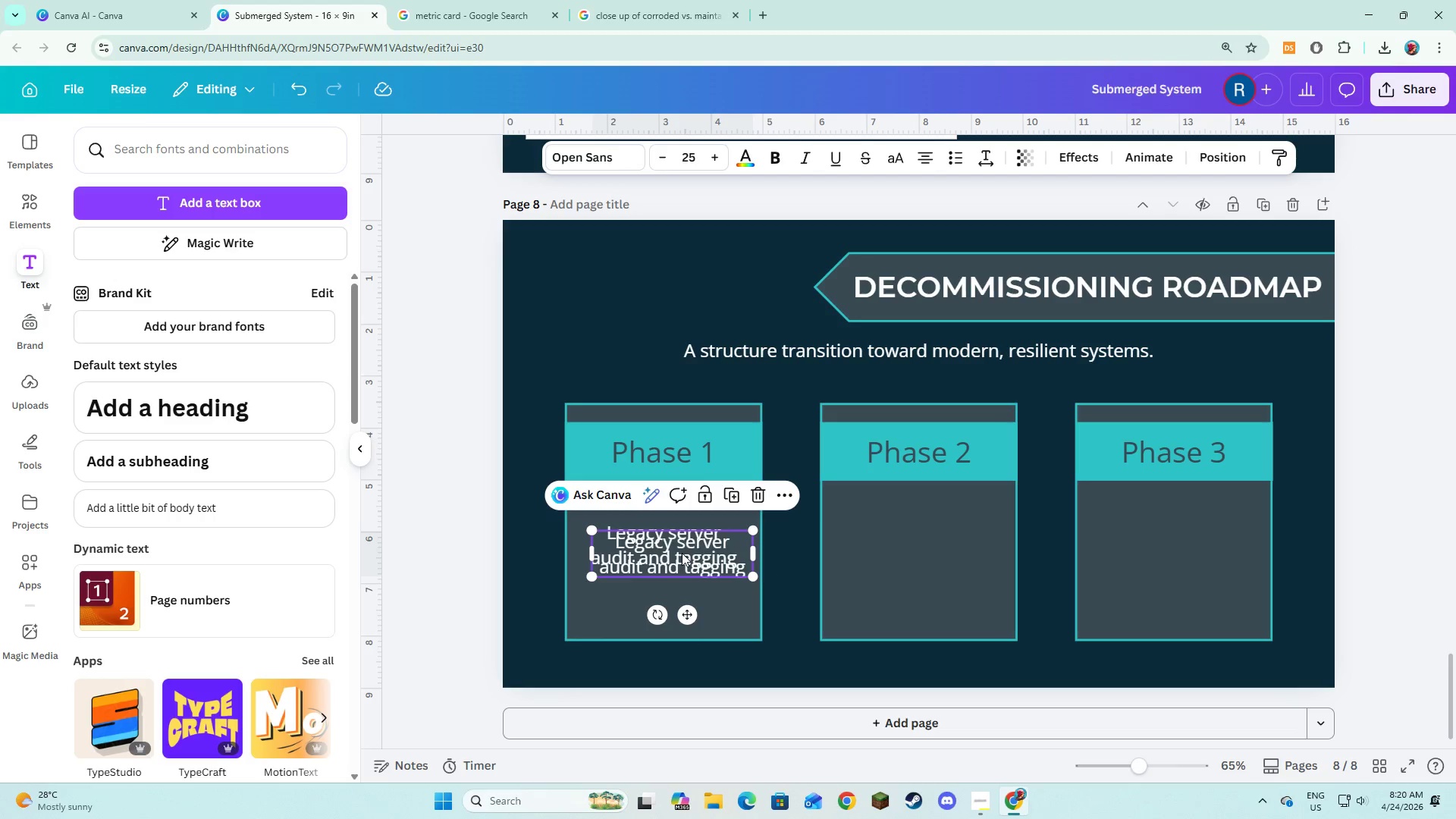 
left_click_drag(start_coordinate=[682, 553], to_coordinate=[930, 545])
 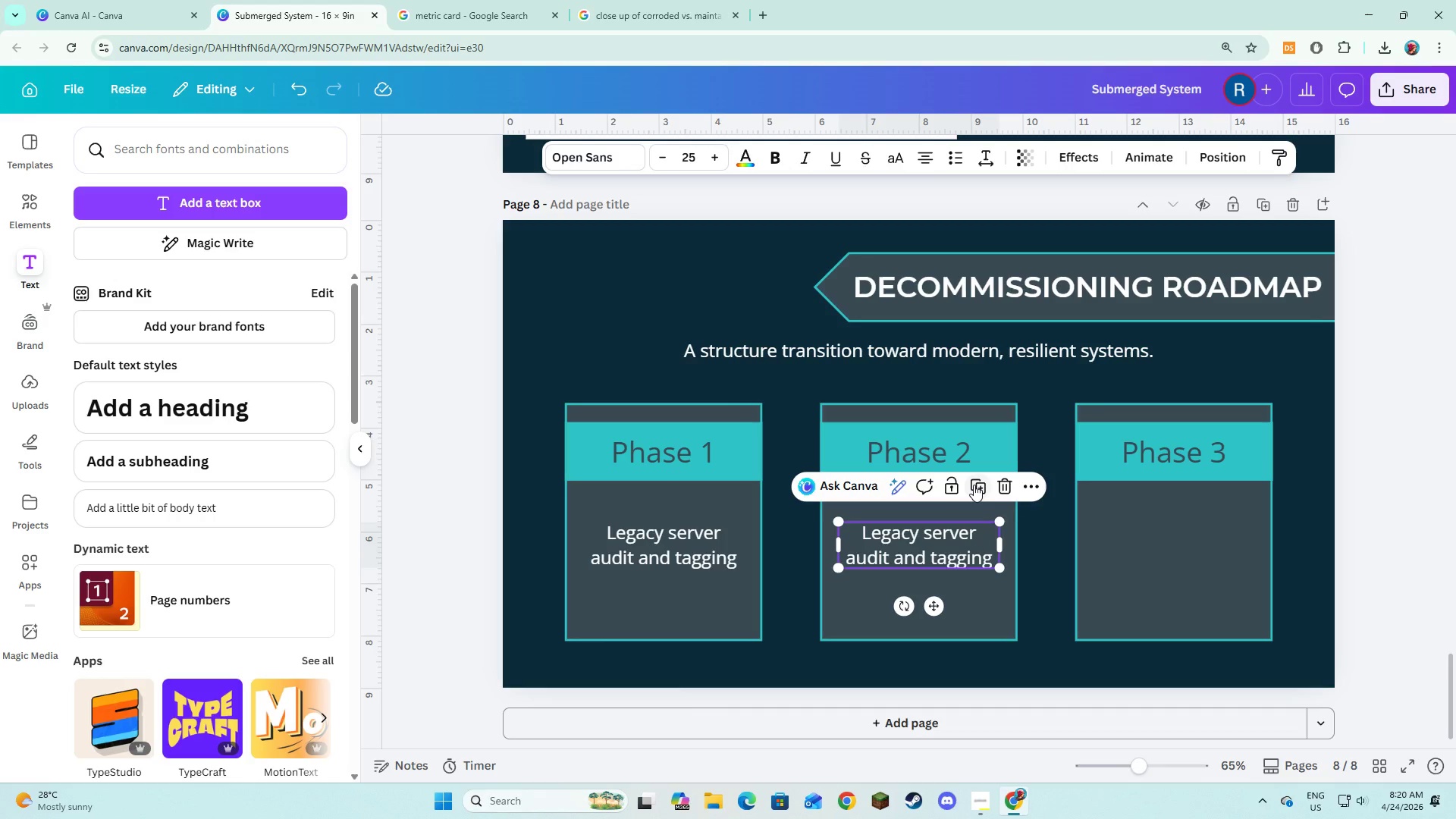 
left_click([974, 485])
 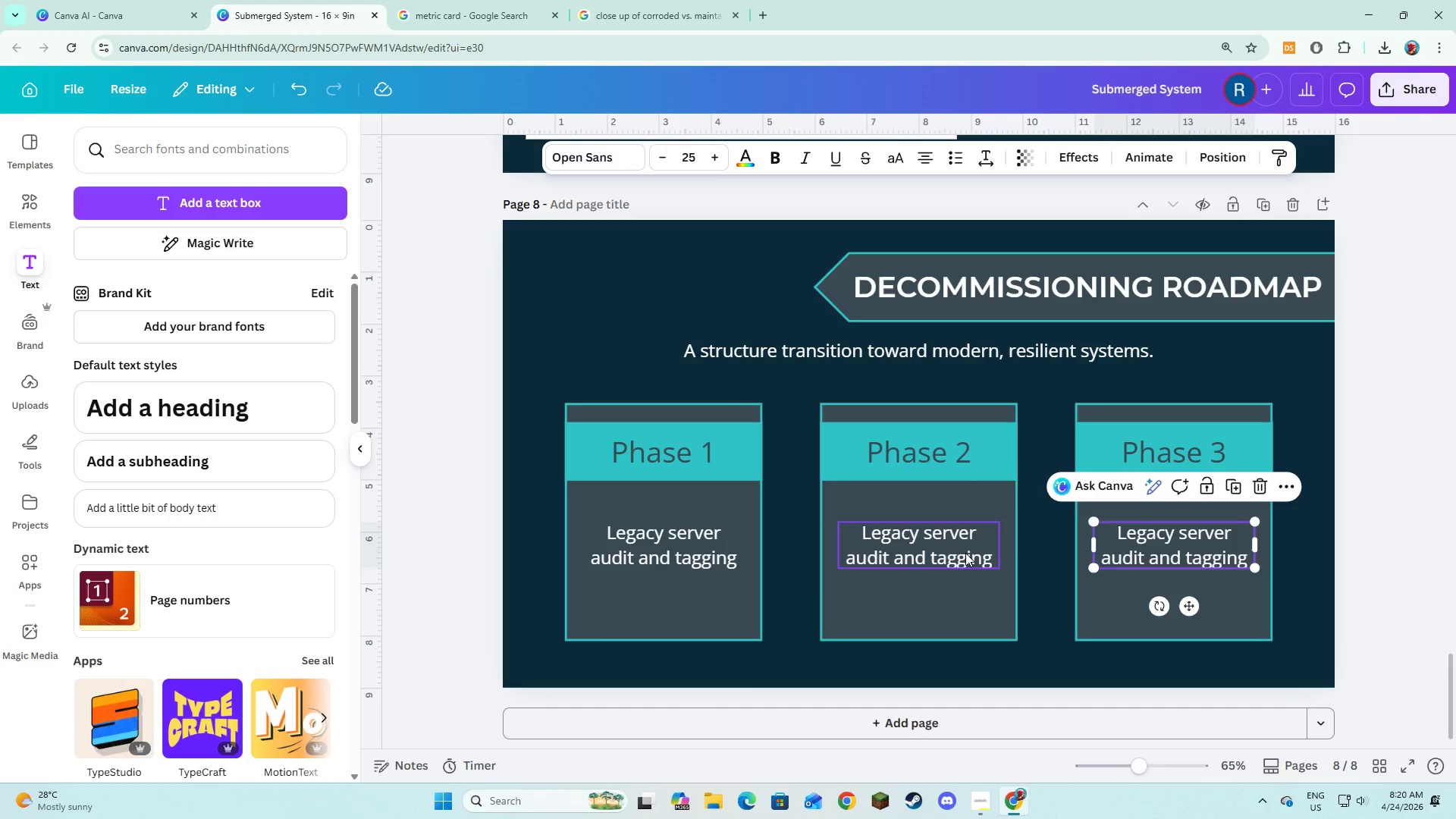 
double_click([965, 553])
 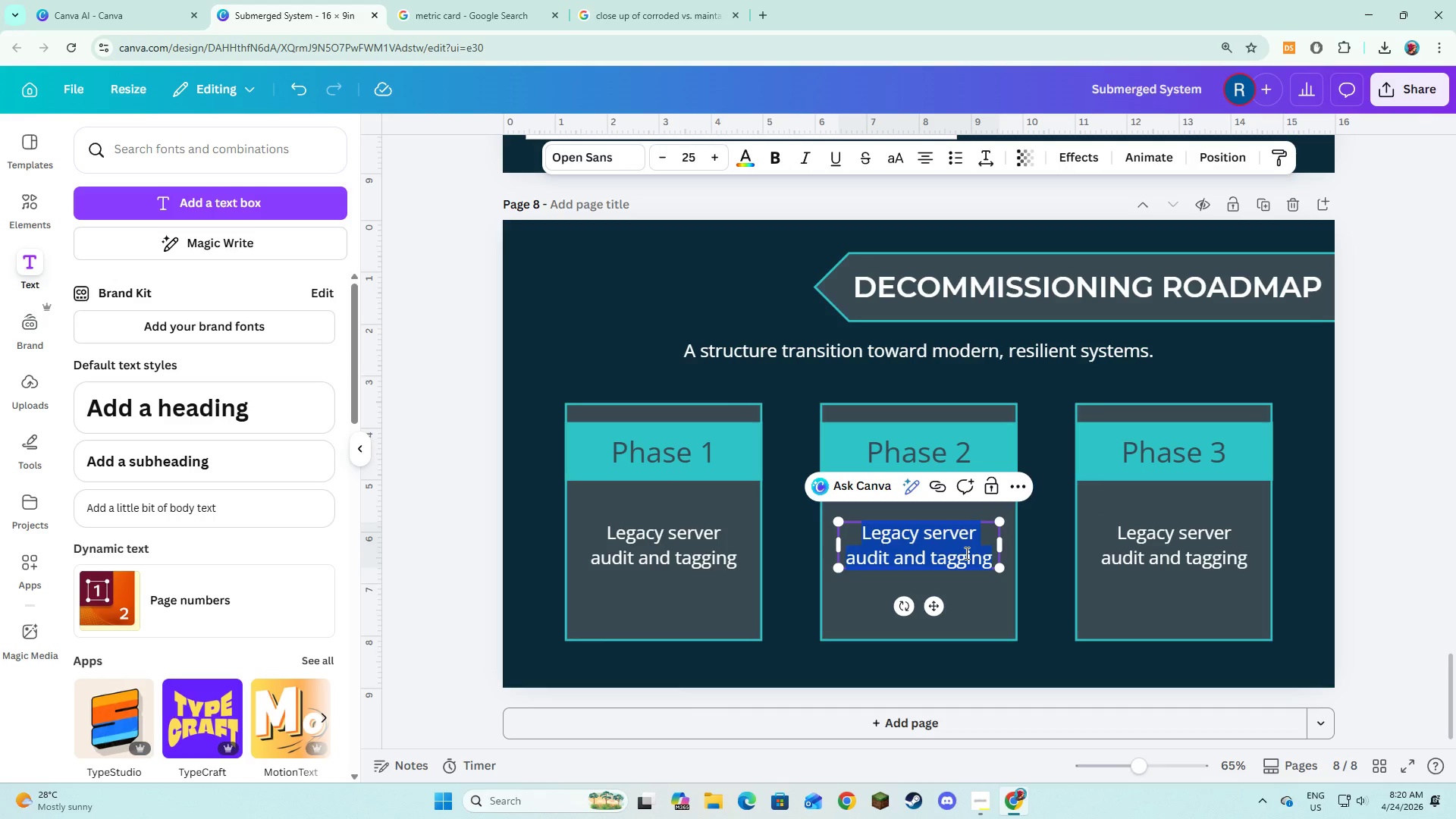 
type(Gradual shutdown of outdated units)
 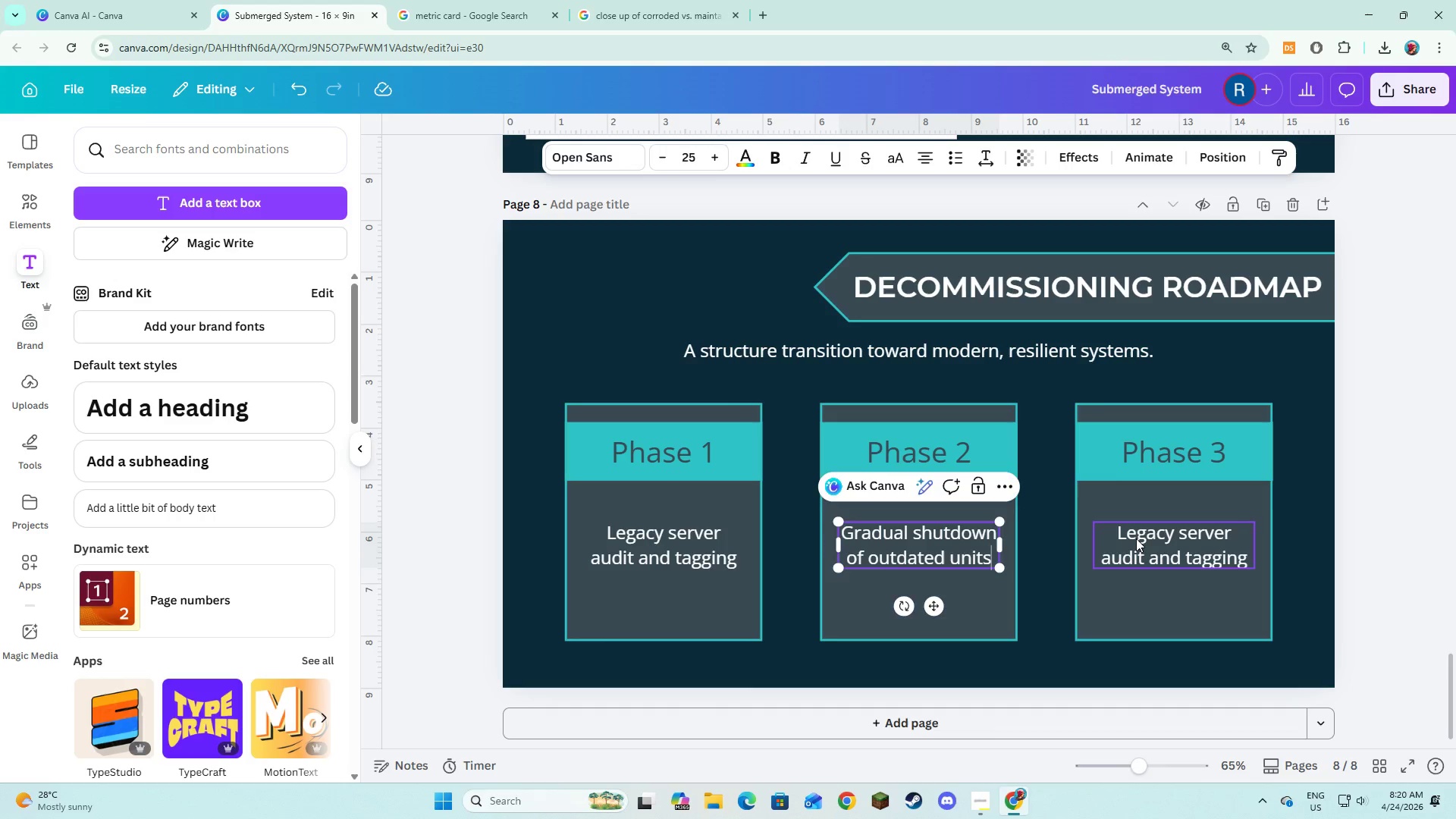 
double_click([1136, 538])
 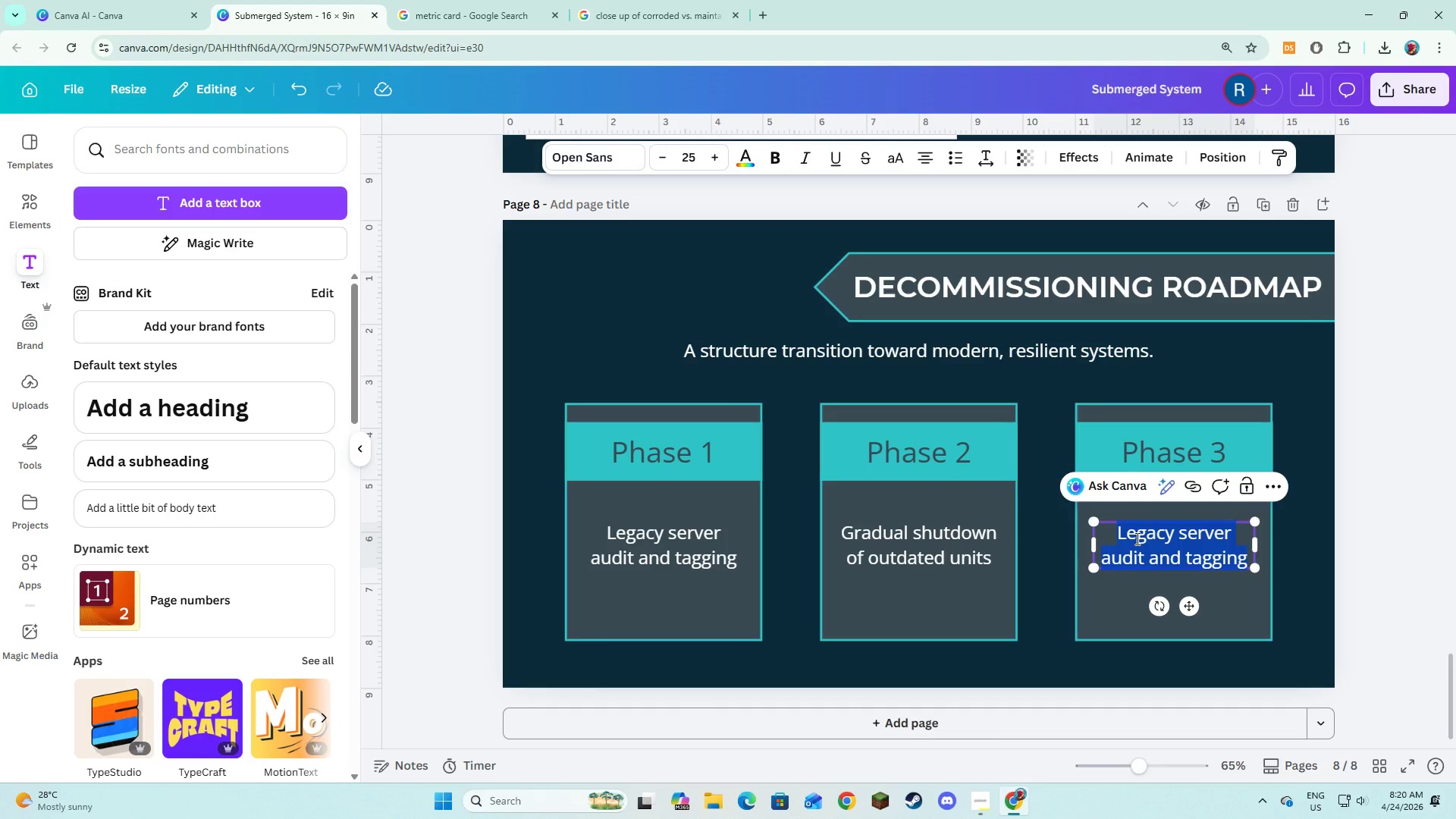 
type(Full transition to cloud supported infrastructure)
 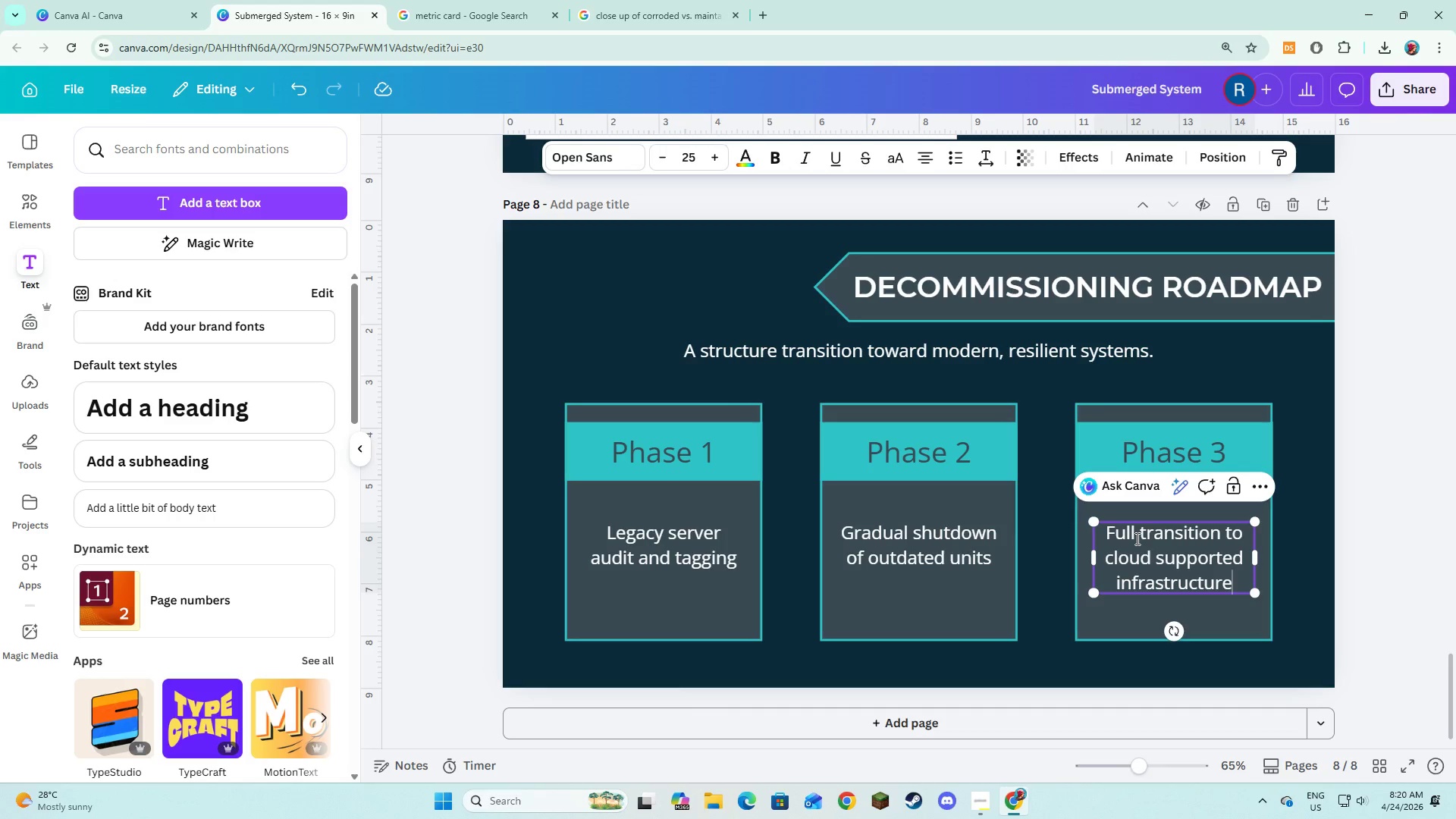 
left_click([1119, 604])
 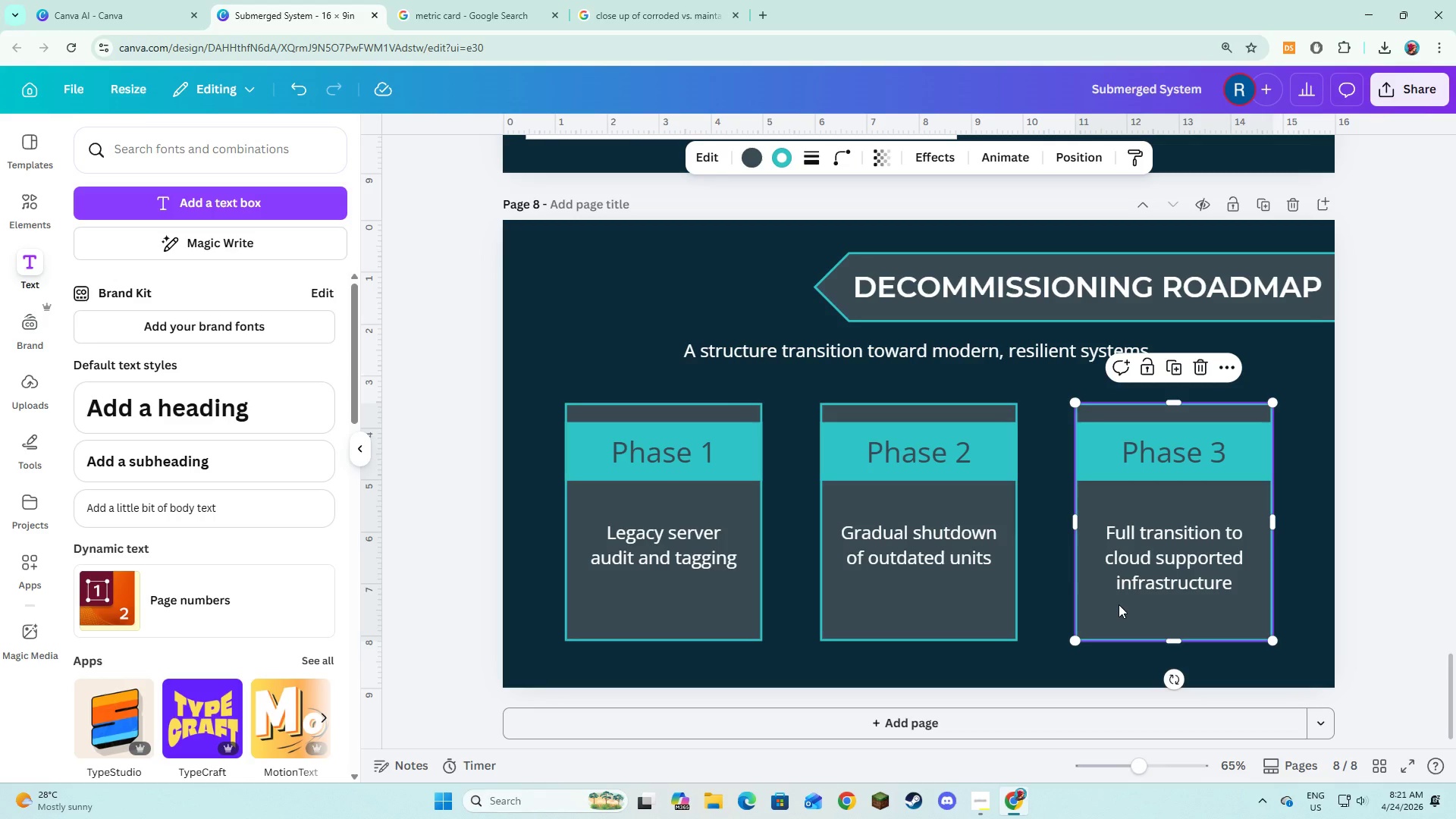 
wait(42.09)
 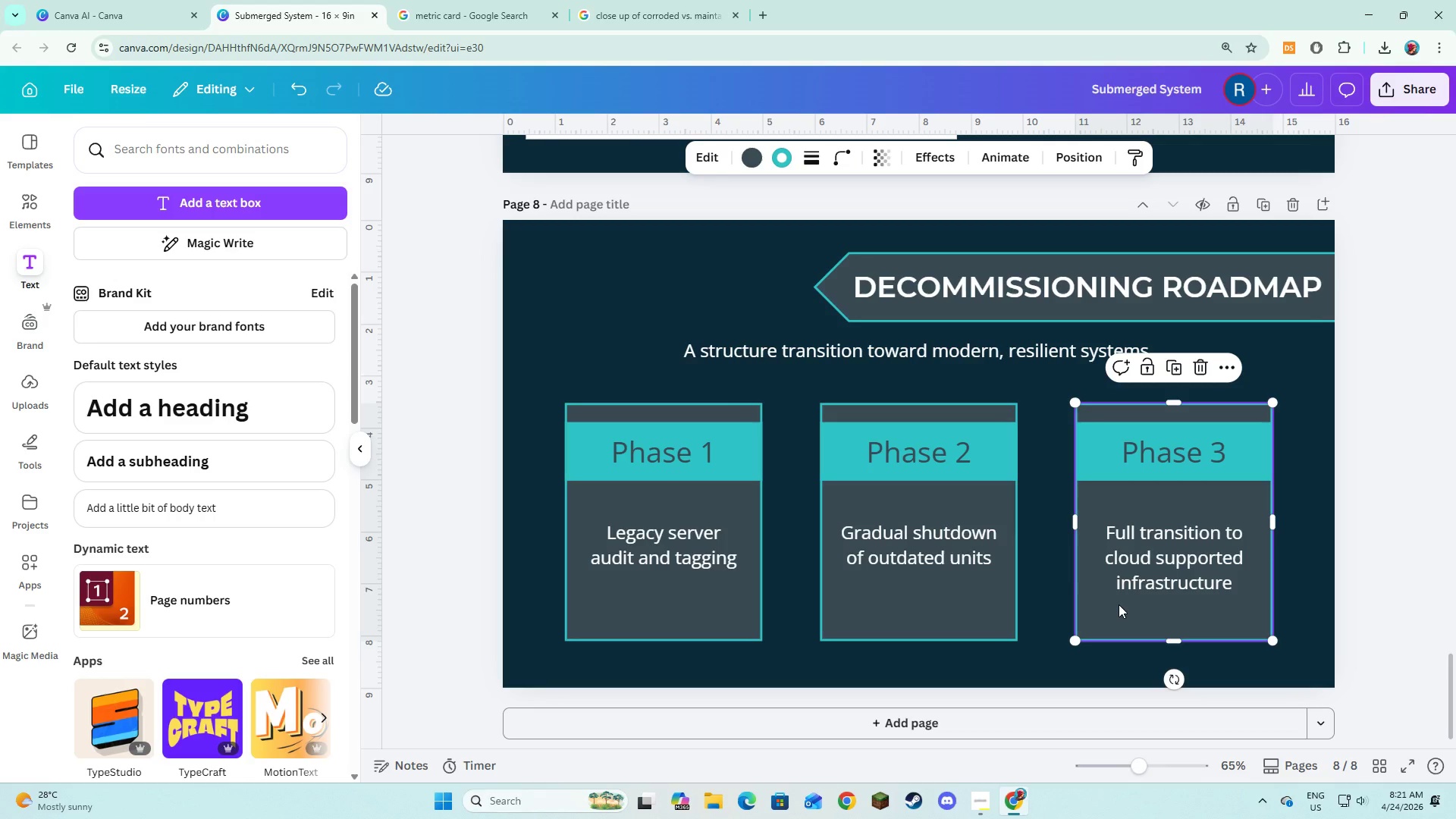 
left_click([14, 209])
 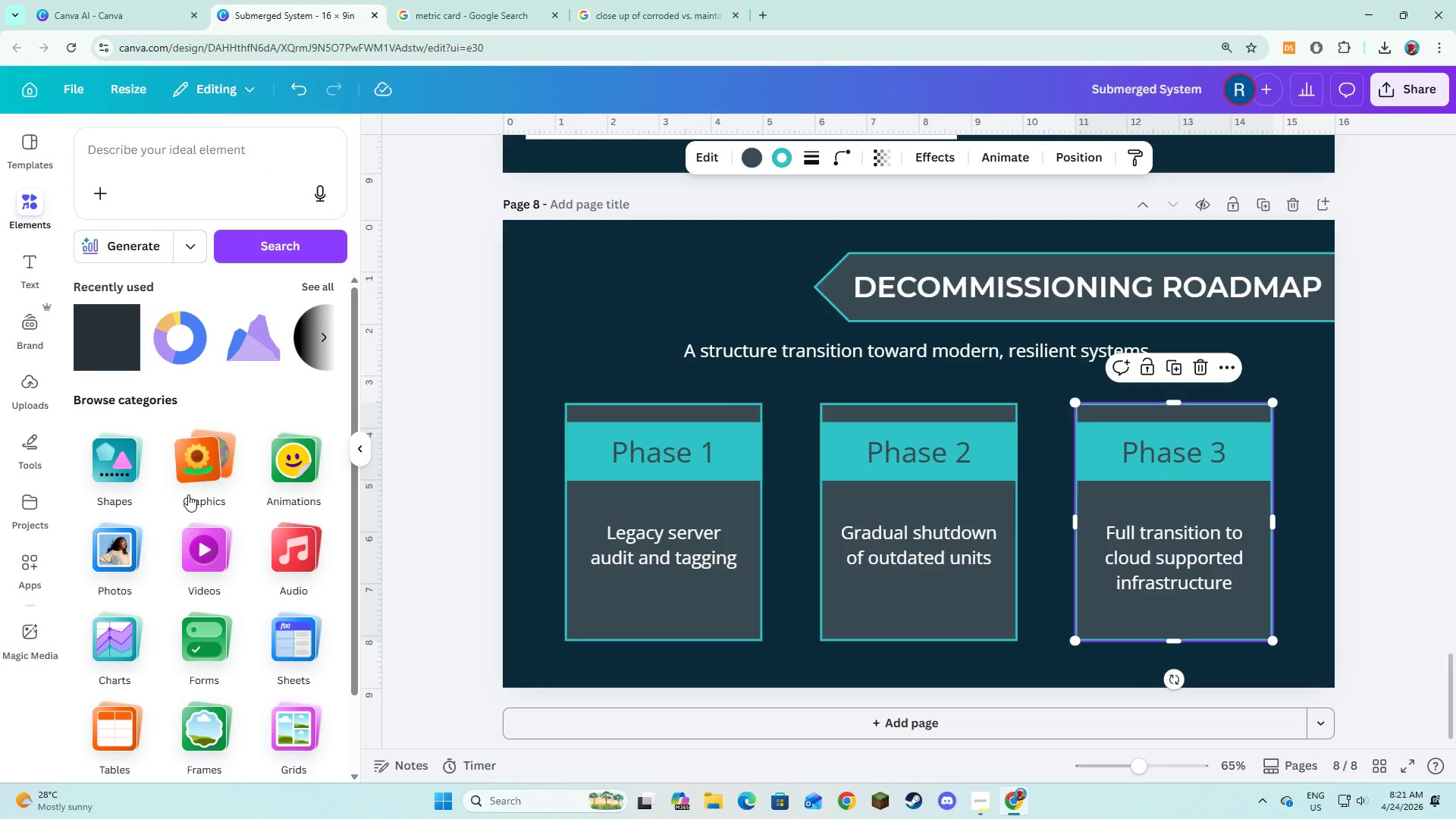 
left_click([117, 477])
 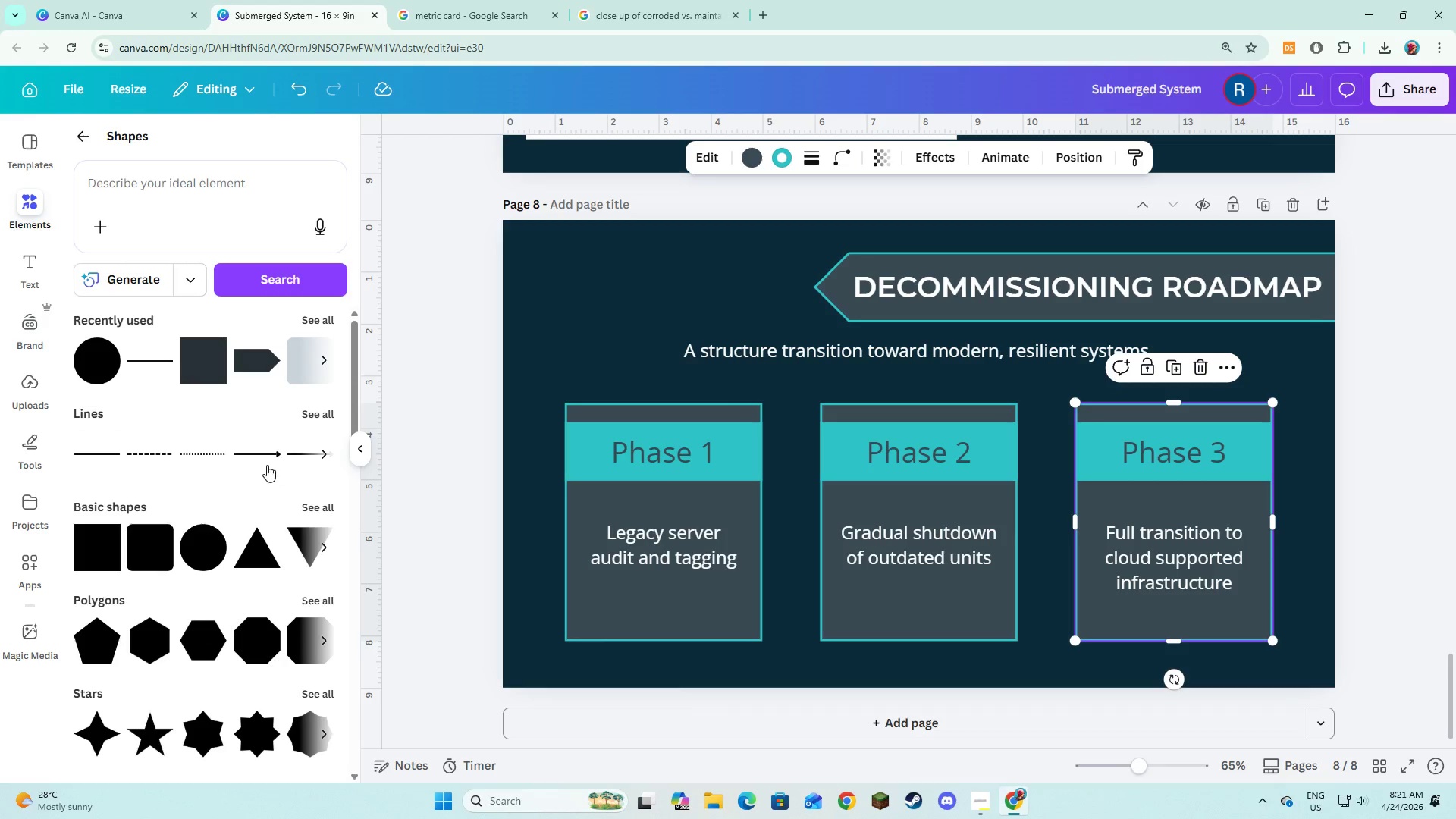 
left_click([267, 455])
 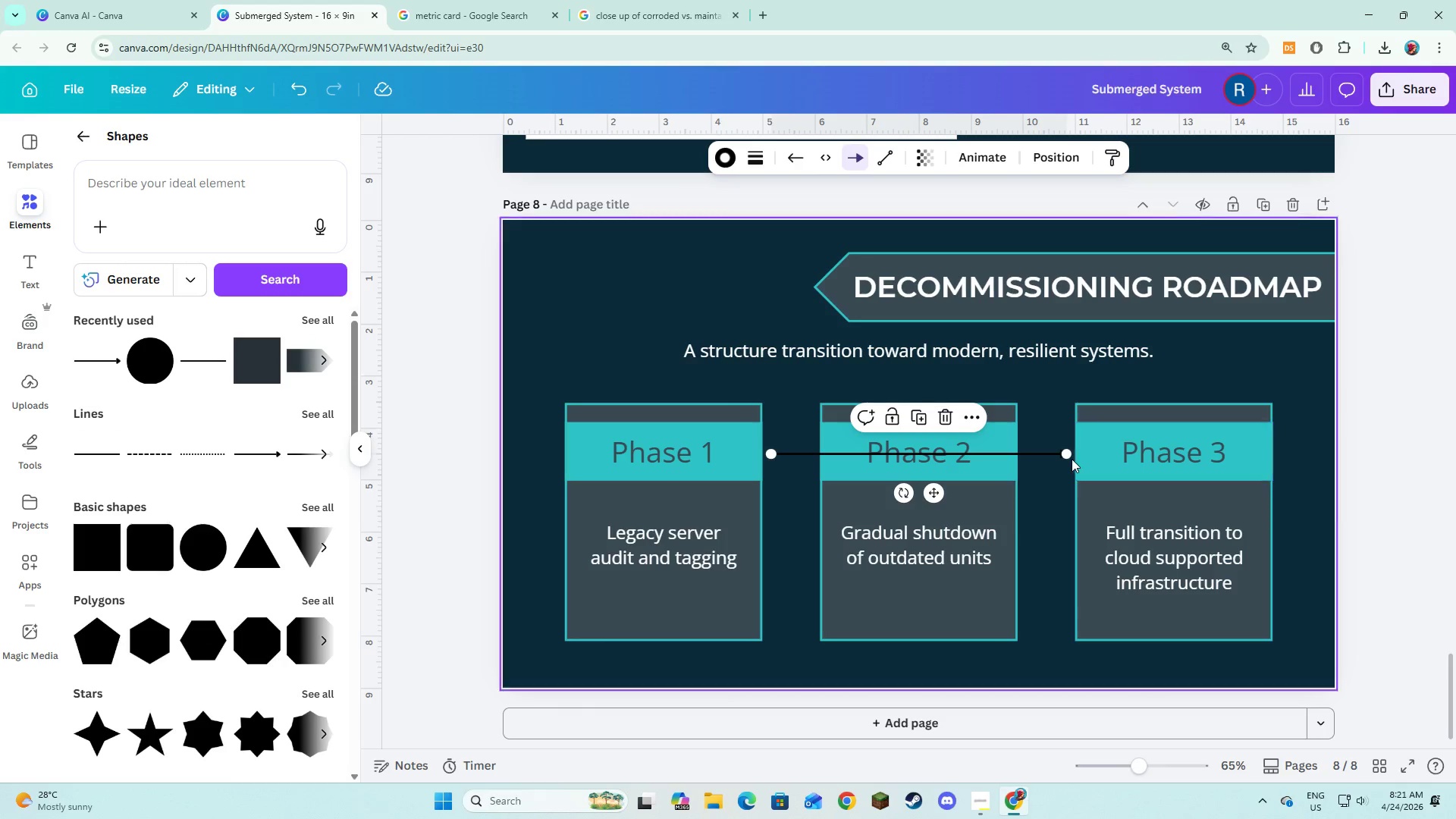 
left_click_drag(start_coordinate=[1068, 453], to_coordinate=[880, 453])
 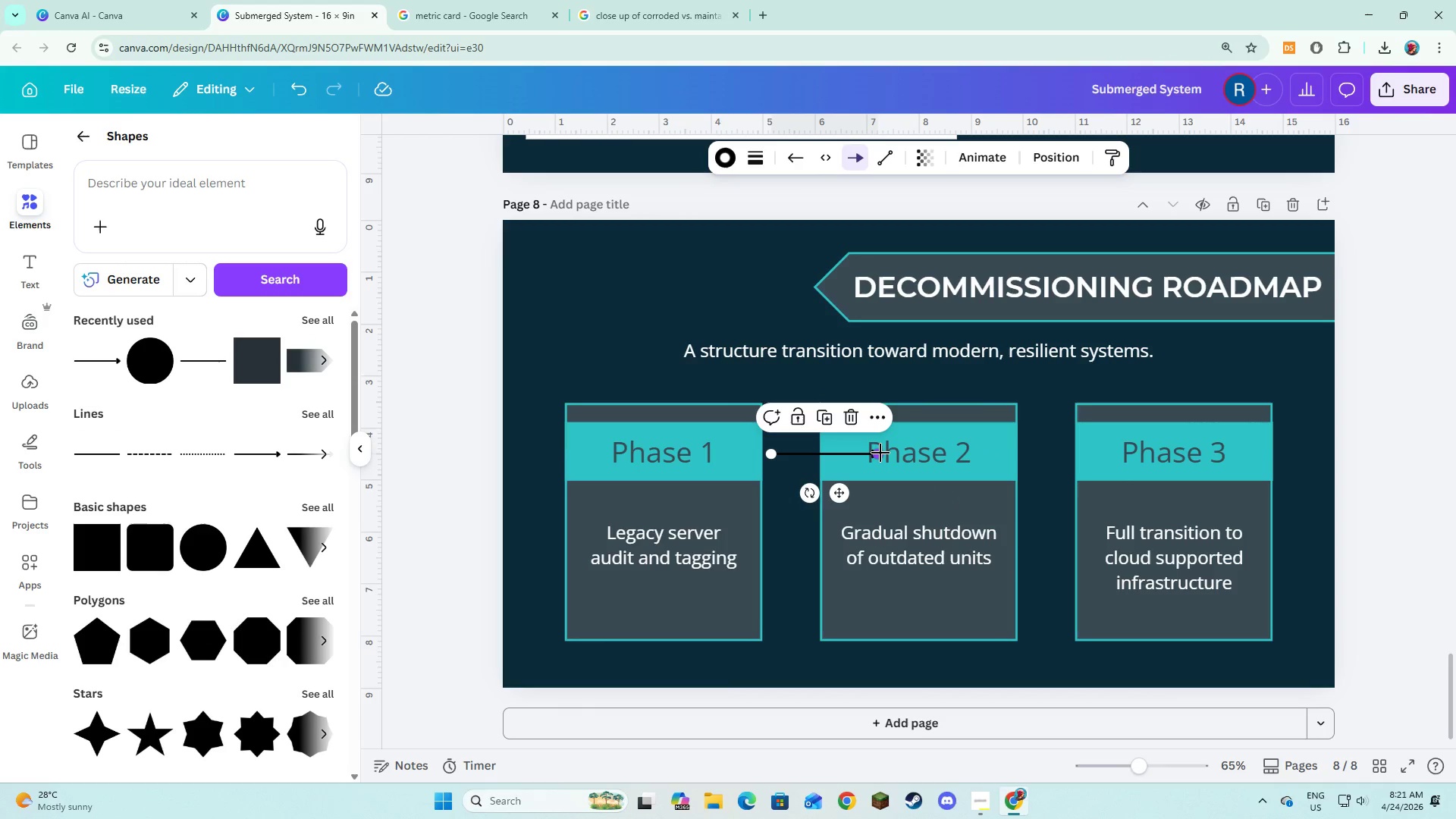 
left_click_drag(start_coordinate=[880, 453], to_coordinate=[813, 453])
 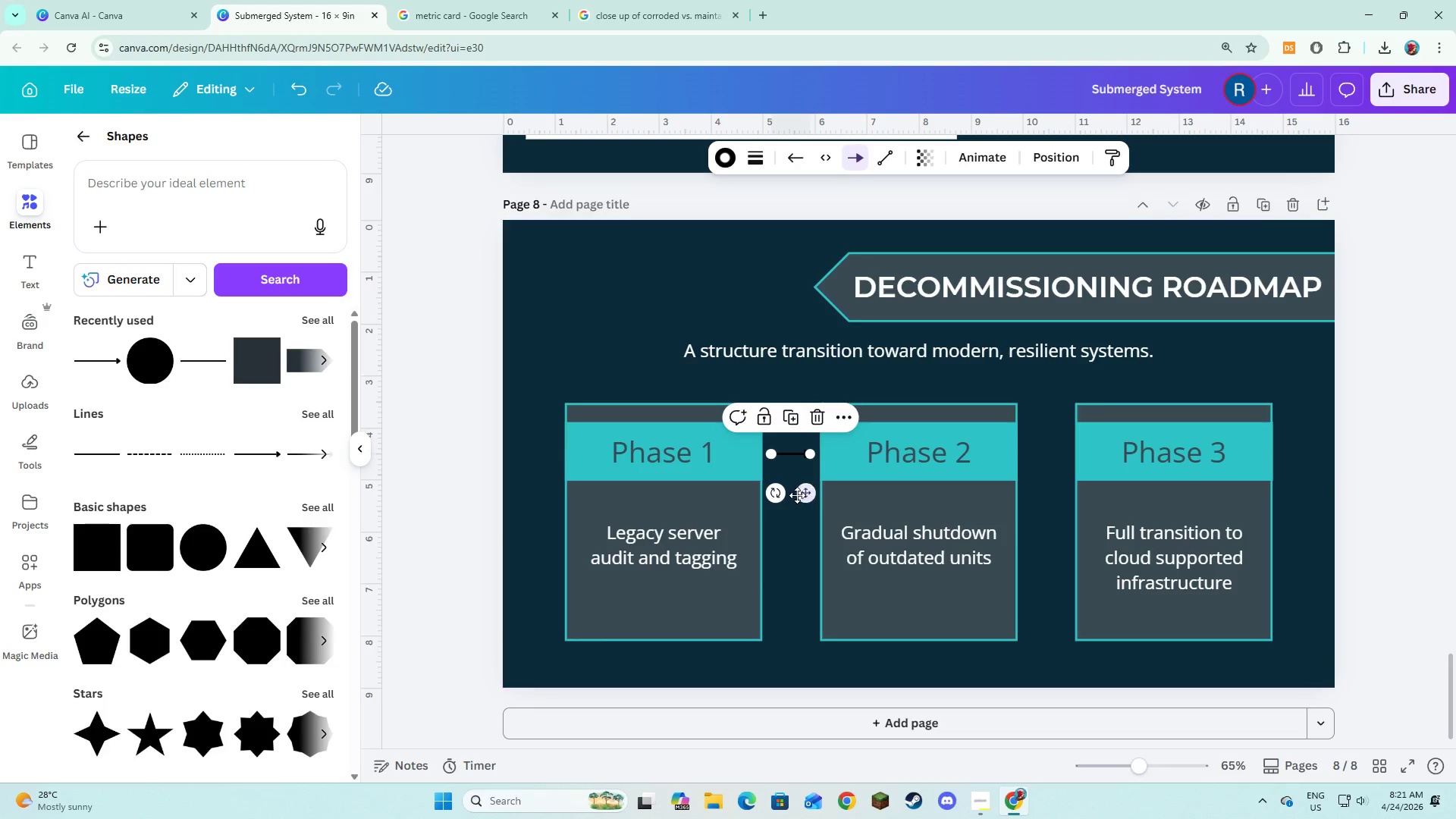 
left_click_drag(start_coordinate=[797, 495], to_coordinate=[797, 569])
 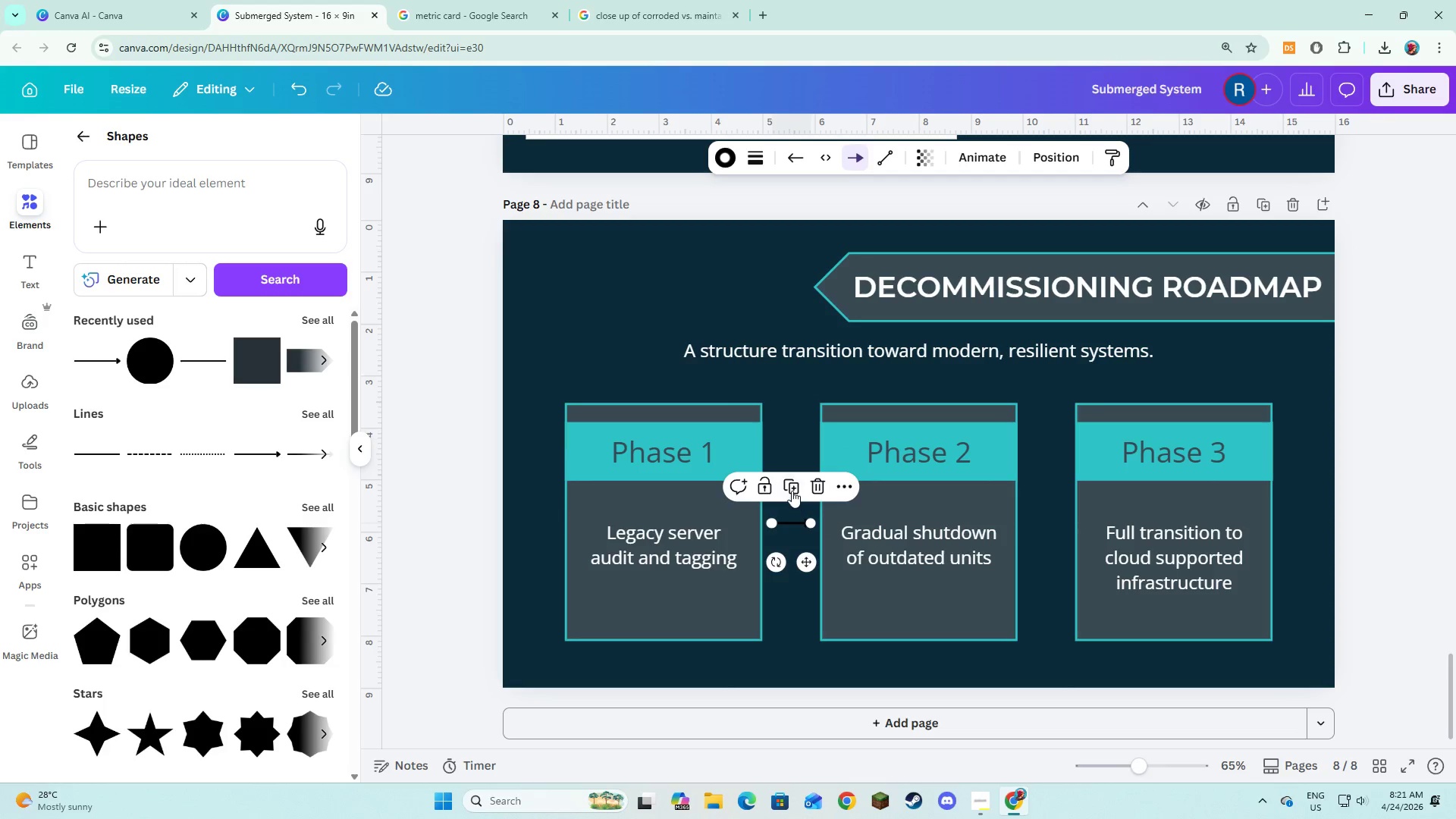 
left_click([792, 490])
 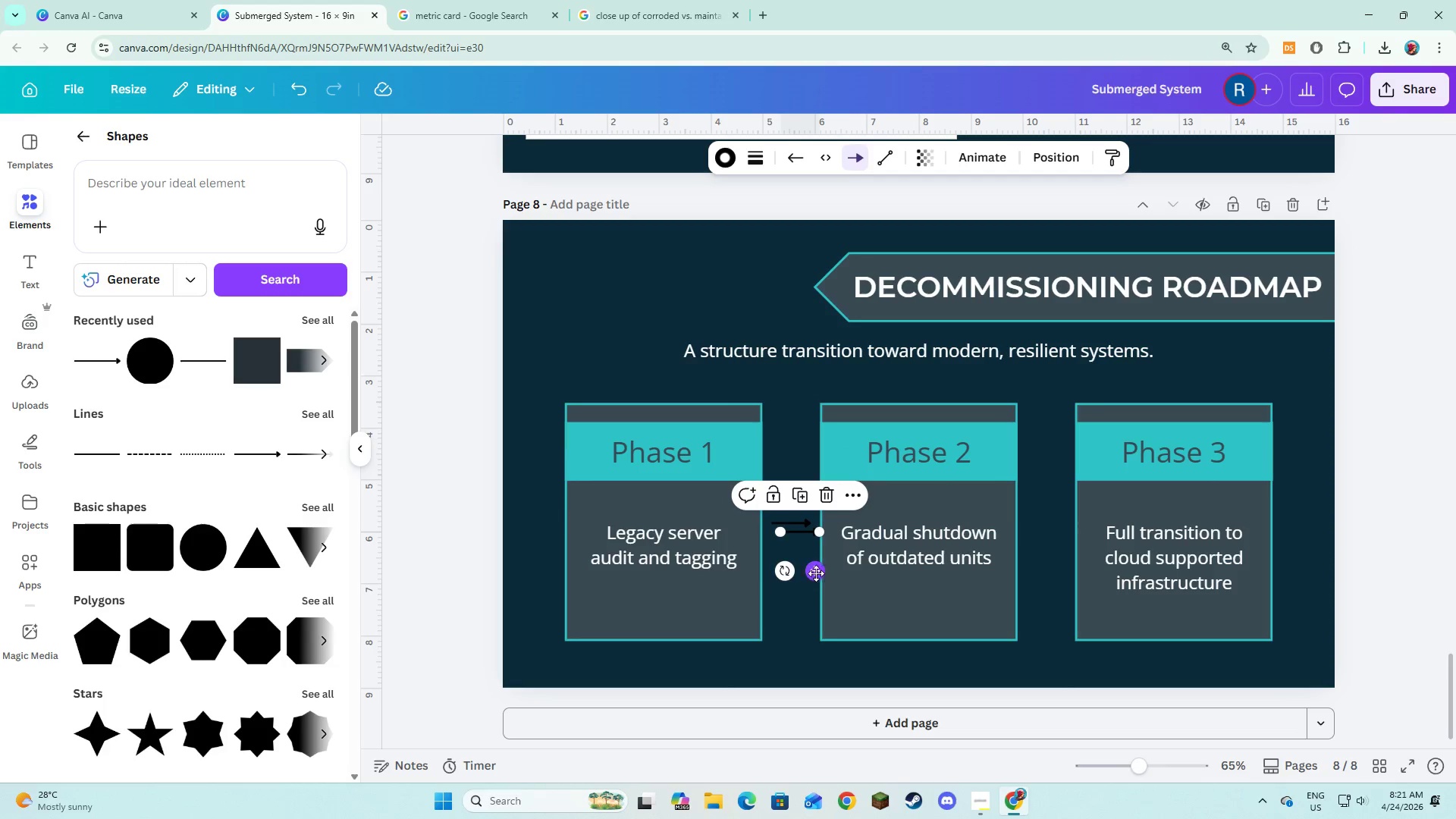 
left_click_drag(start_coordinate=[814, 572], to_coordinate=[1059, 564])
 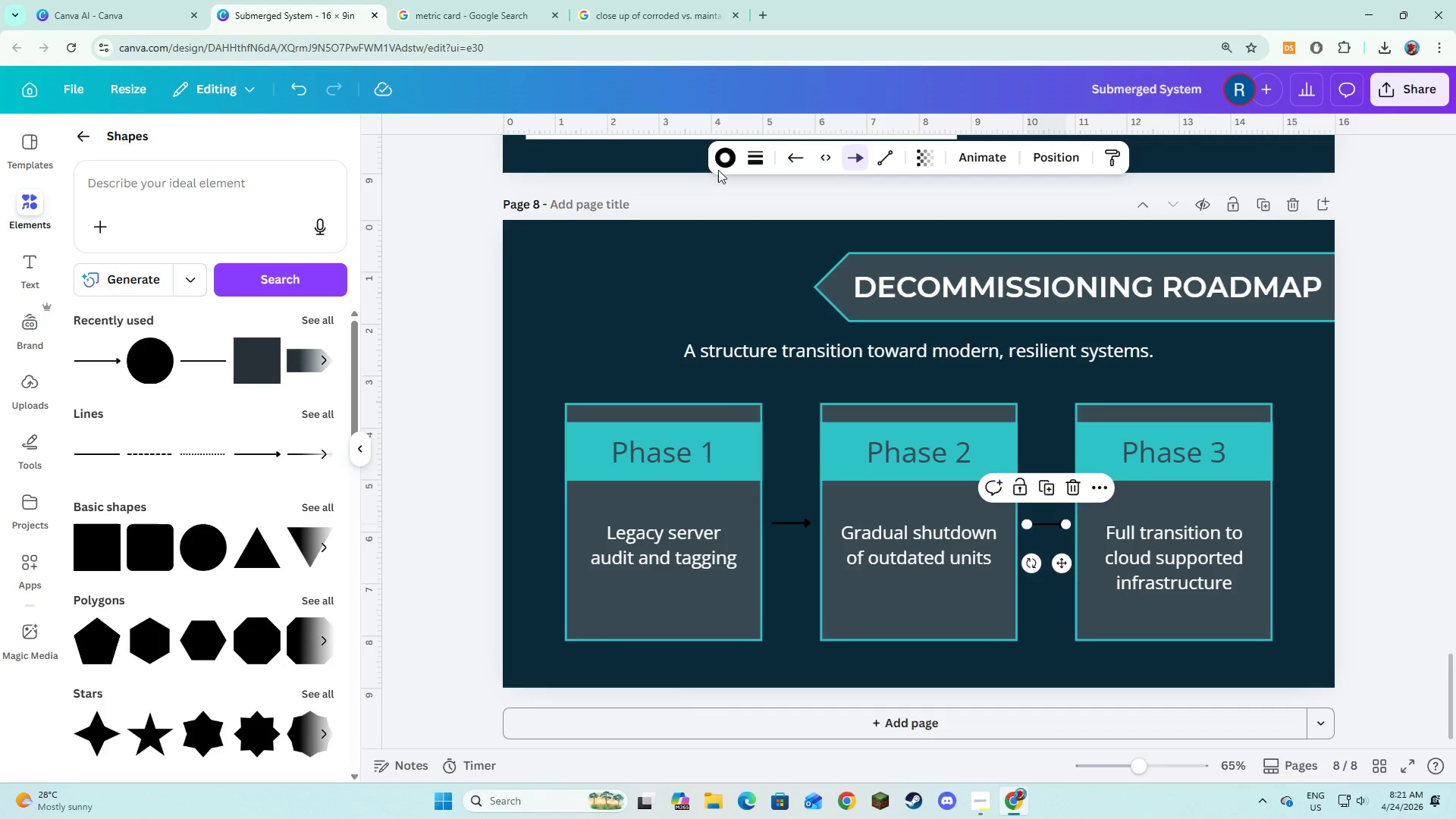 
left_click([716, 160])
 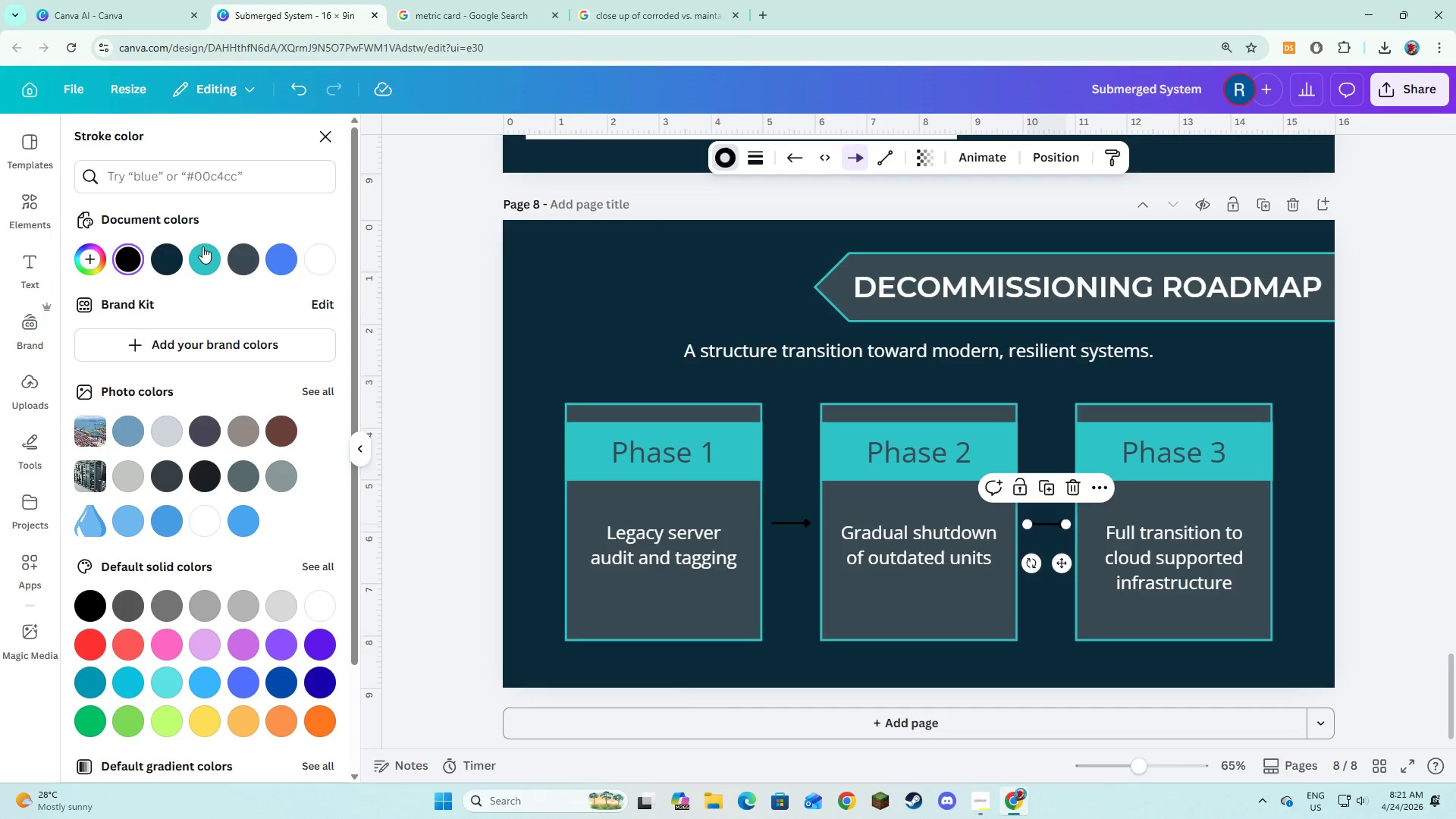 
left_click([201, 246])
 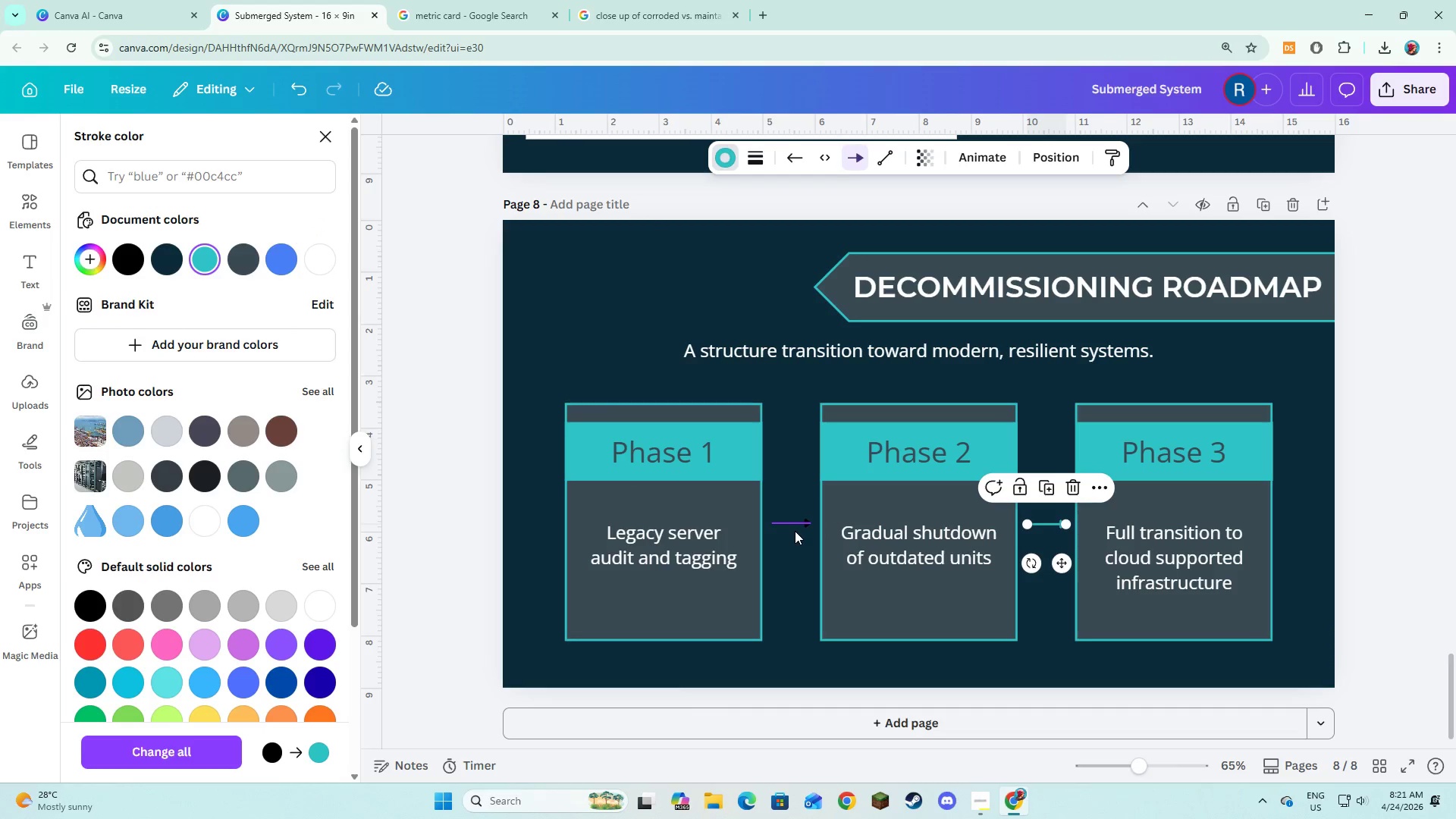 
left_click([792, 530])
 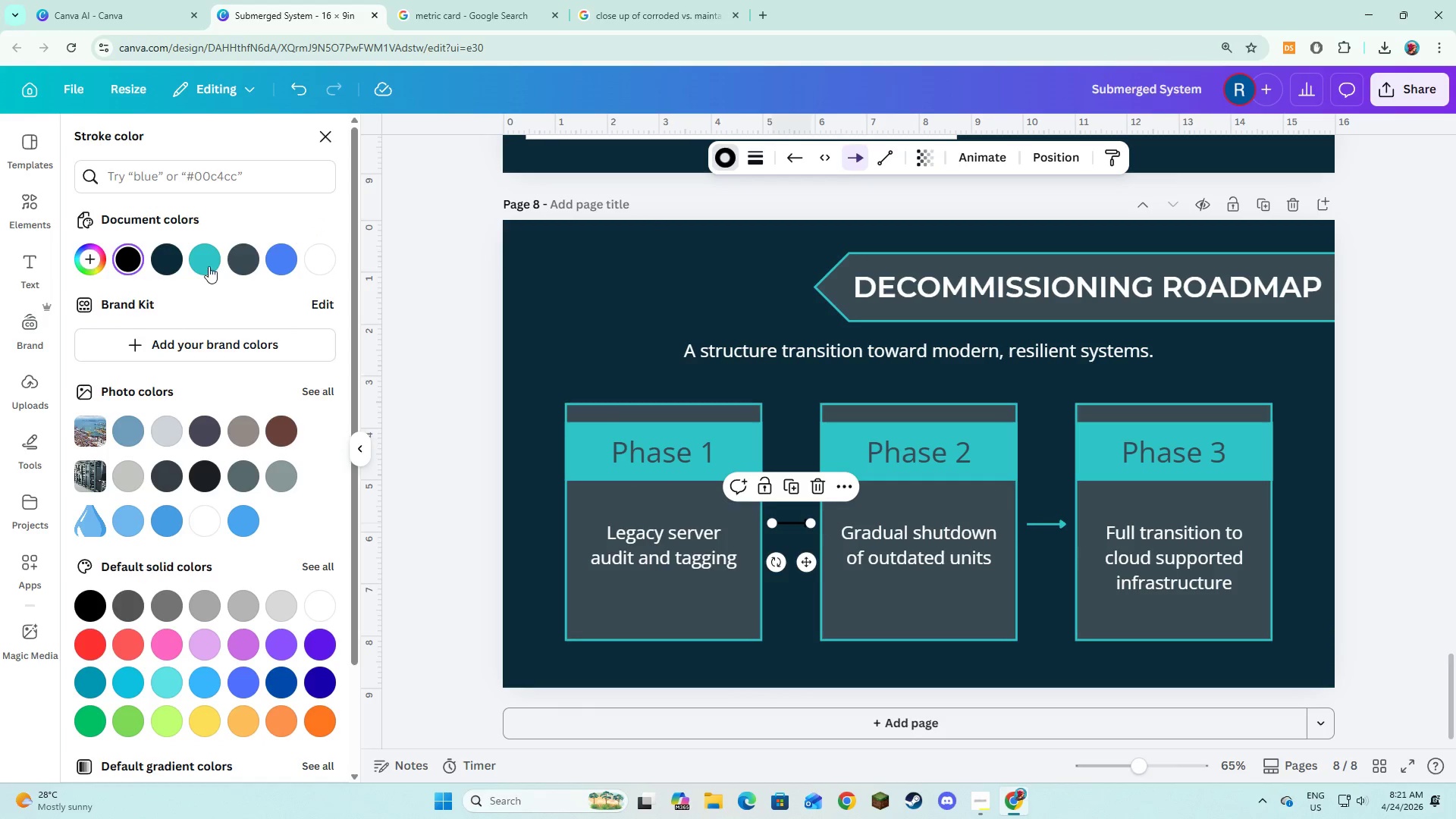 
left_click([206, 263])
 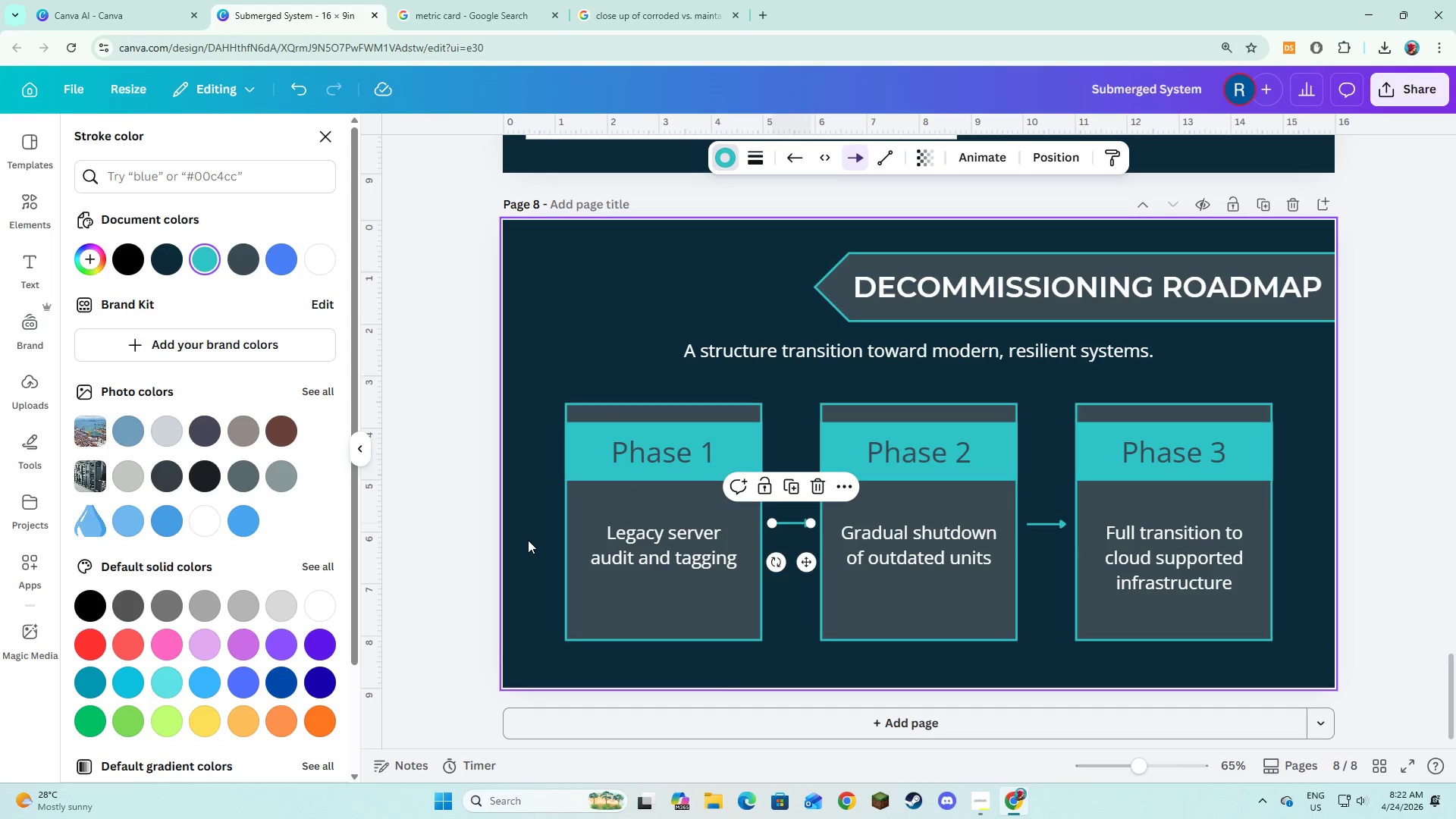 
left_click([528, 540])
 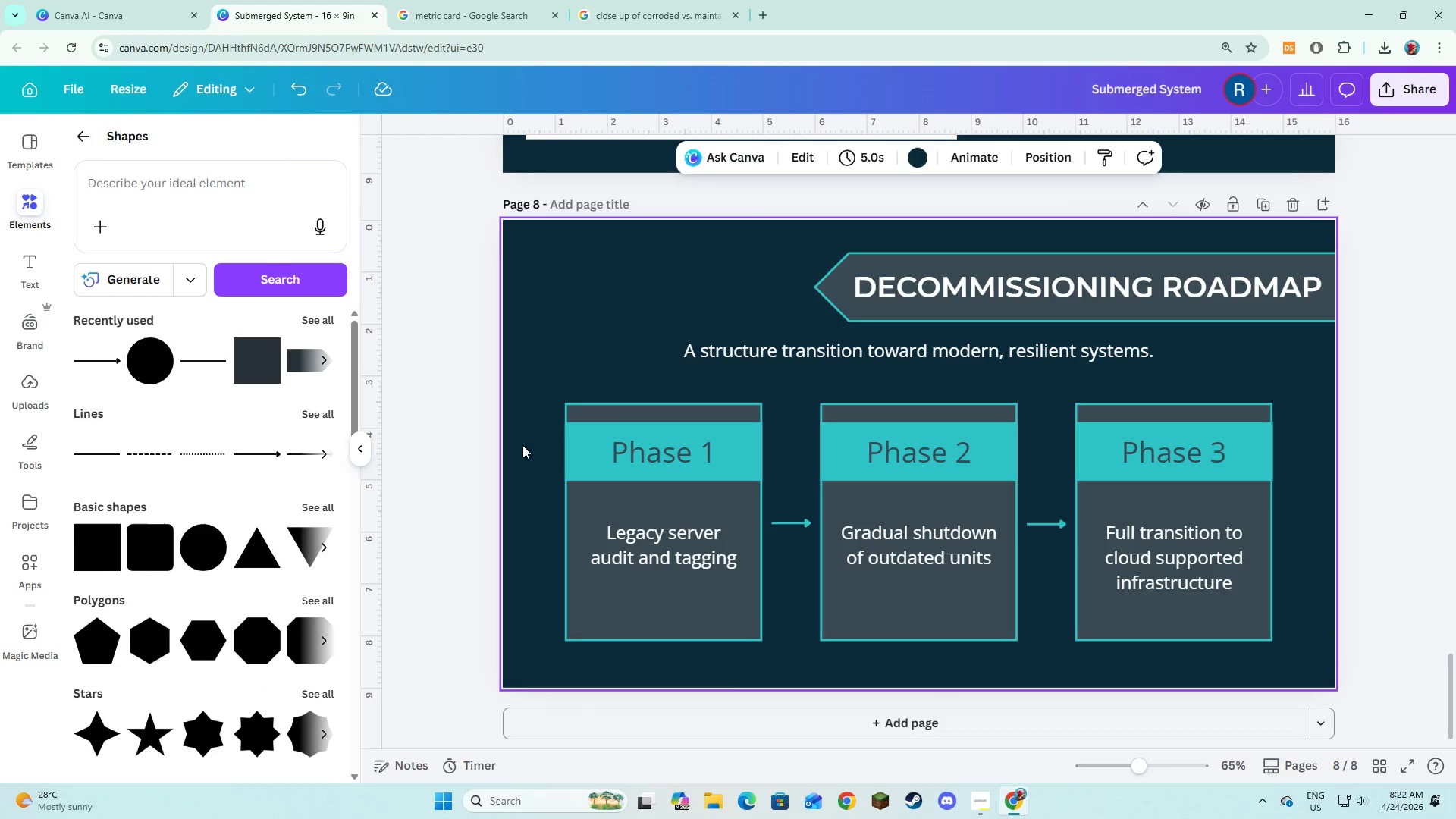 
left_click_drag(start_coordinate=[544, 388], to_coordinate=[1183, 673])
 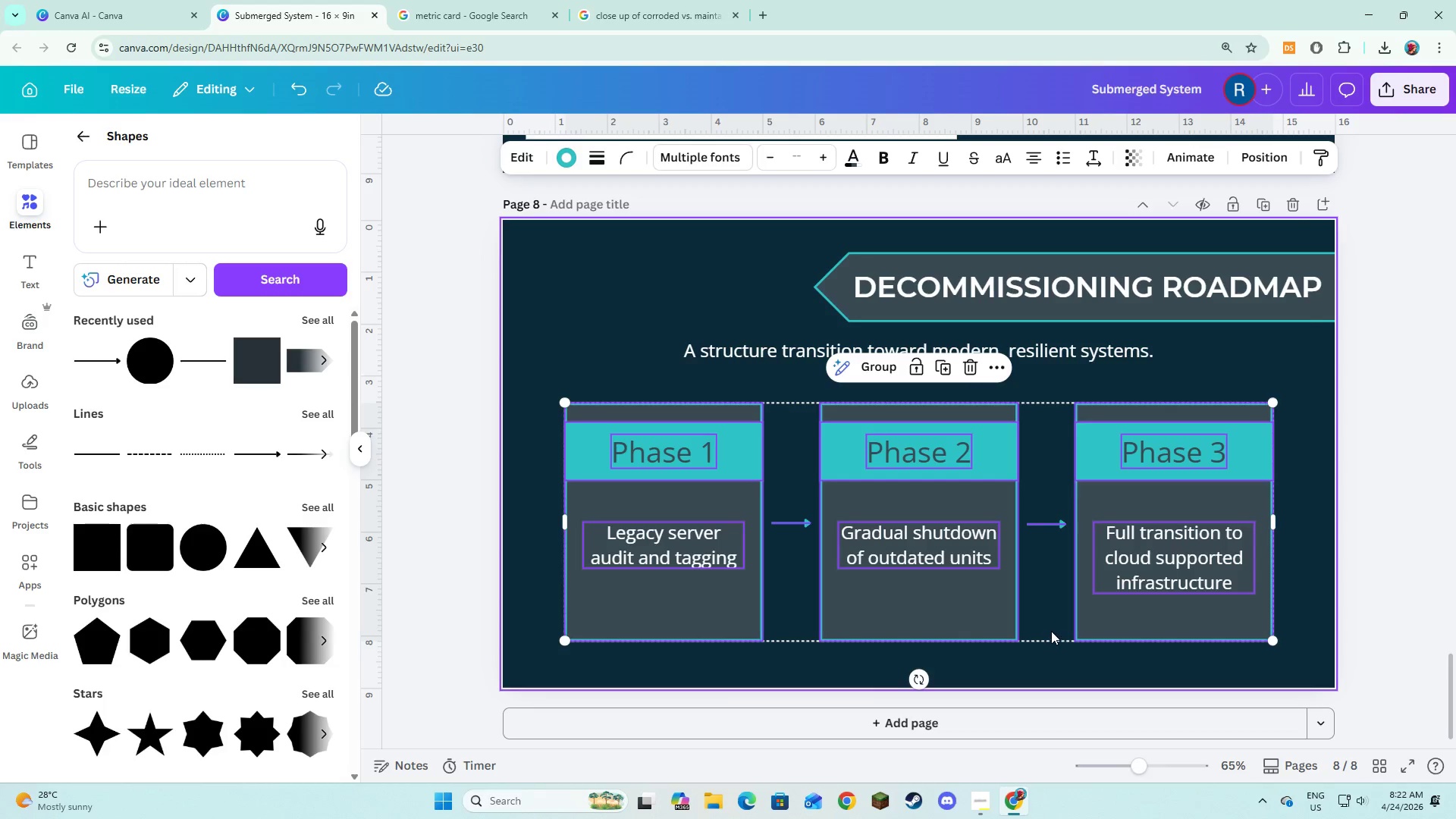 
left_click_drag(start_coordinate=[1051, 631], to_coordinate=[1055, 632])
 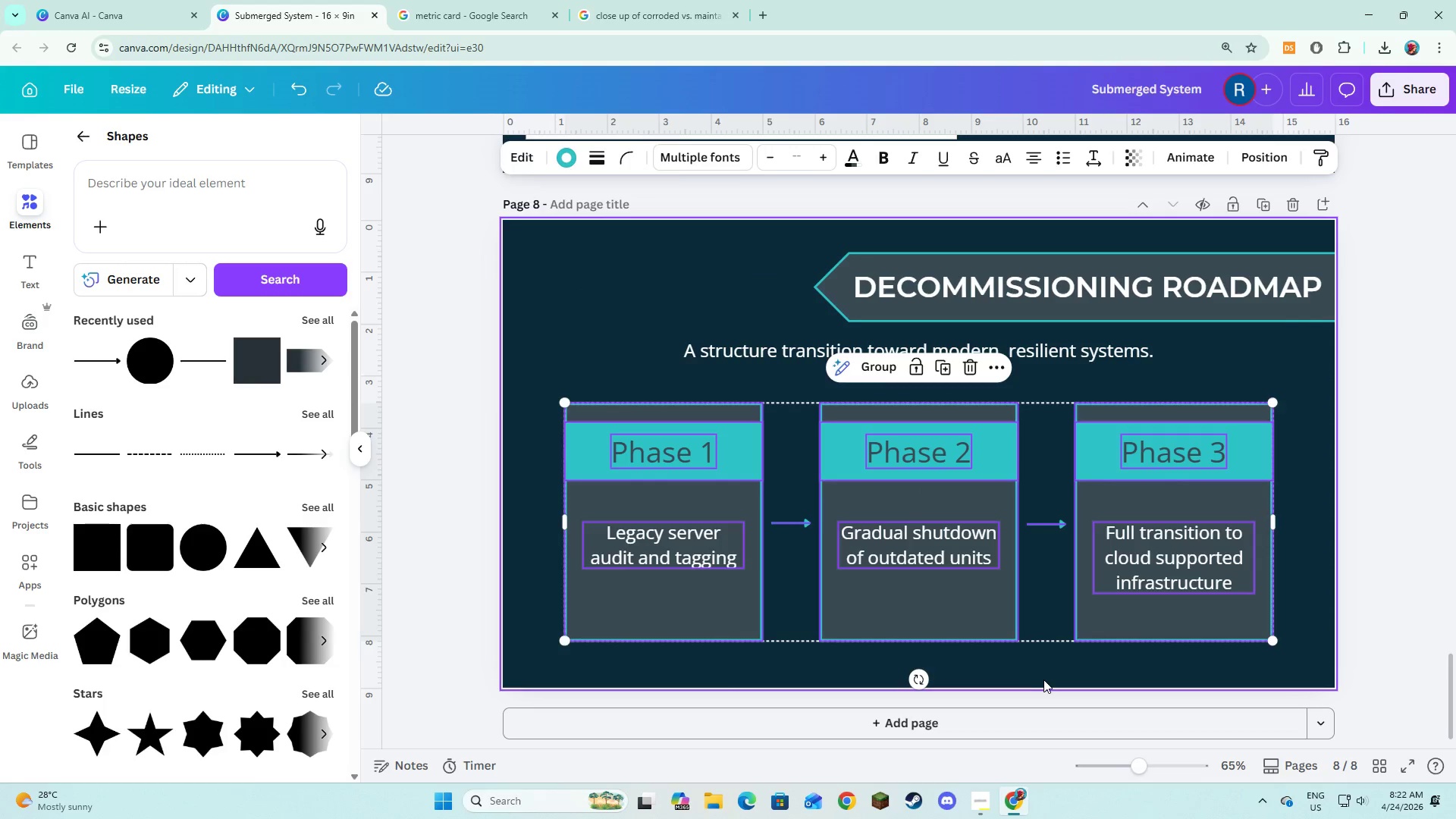 
left_click([1043, 679])
 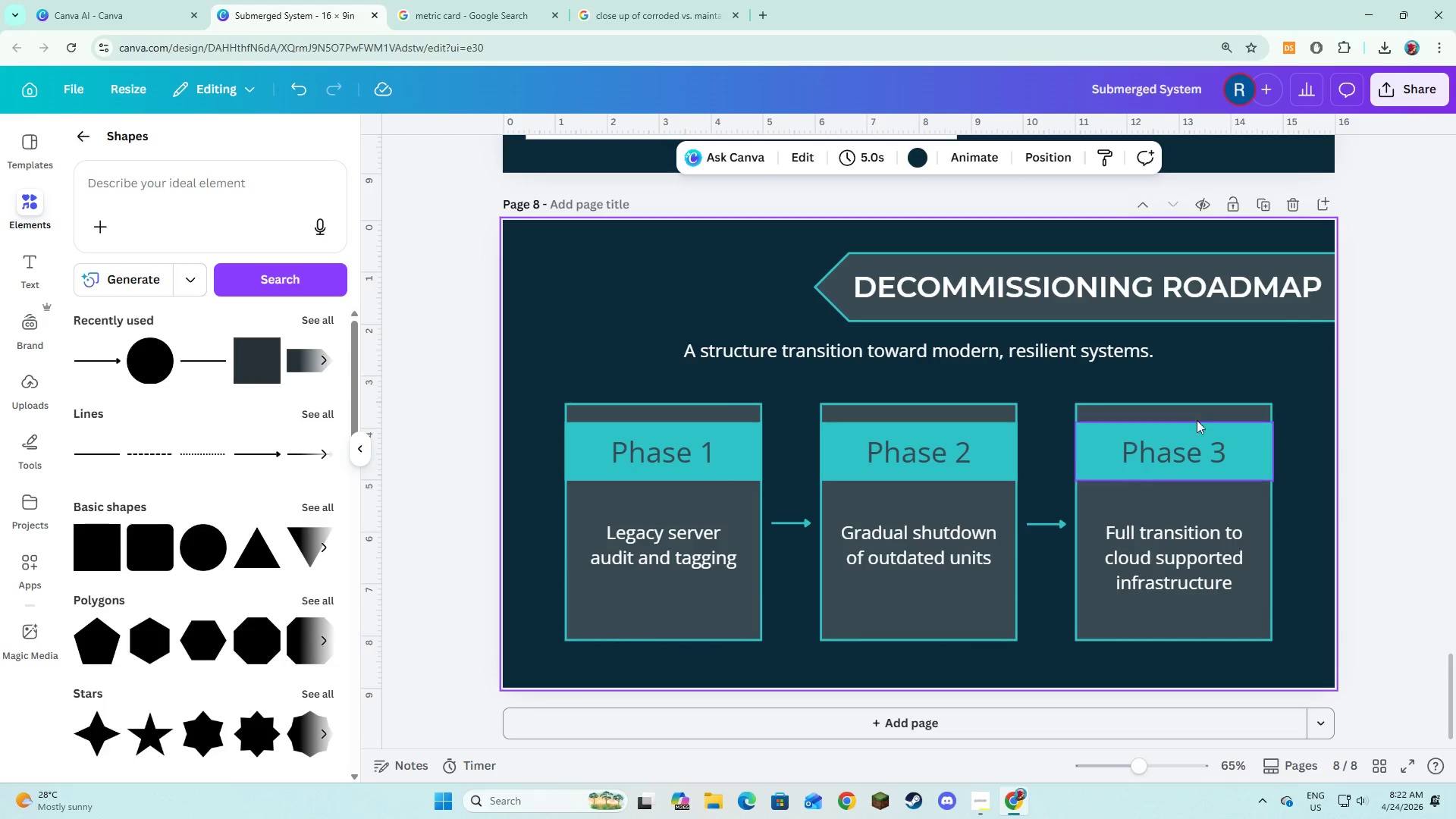 
left_click([1259, 210])
 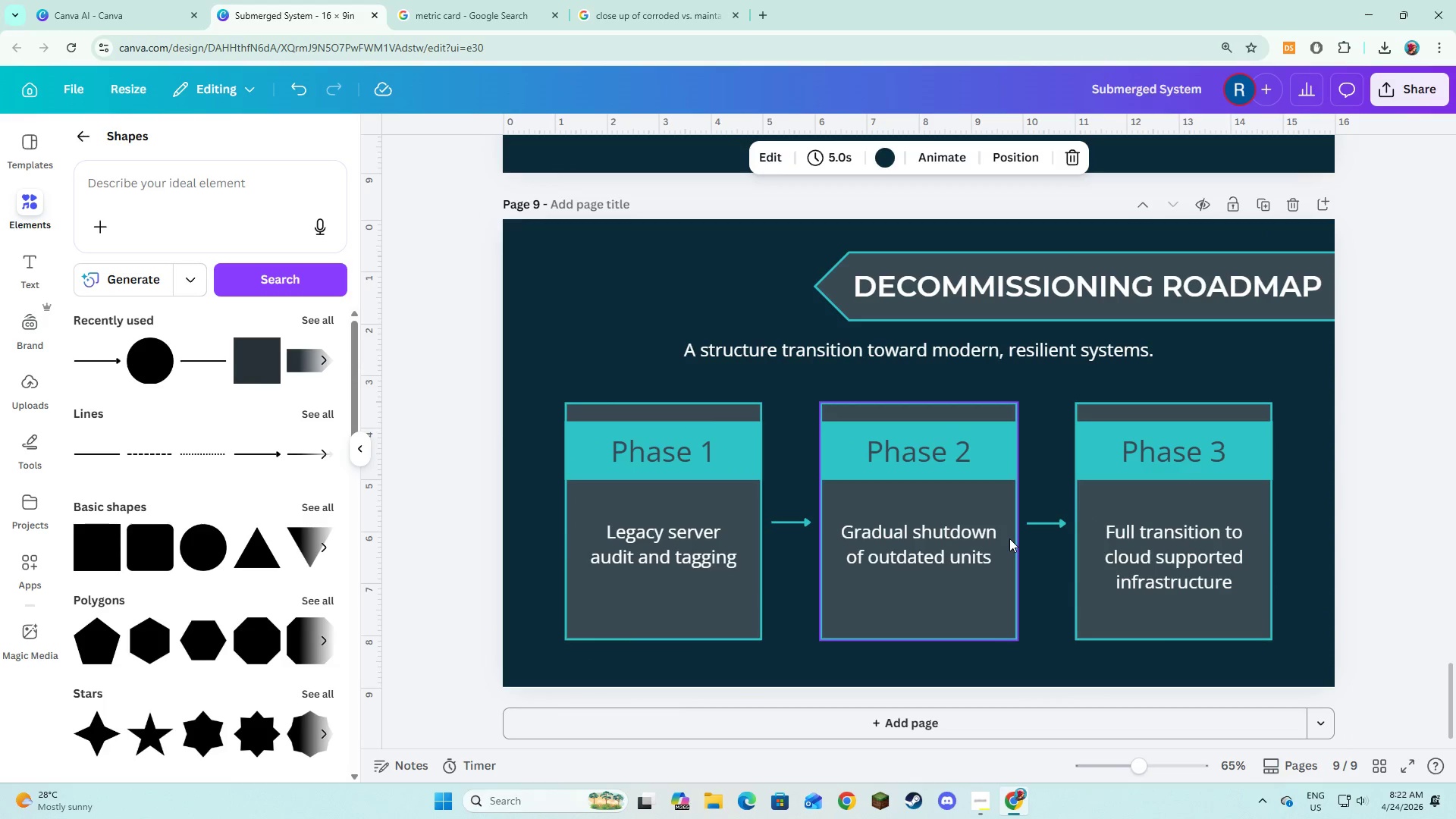 
scroll: coordinate [1009, 538], scroll_direction: up, amount: 14.0
 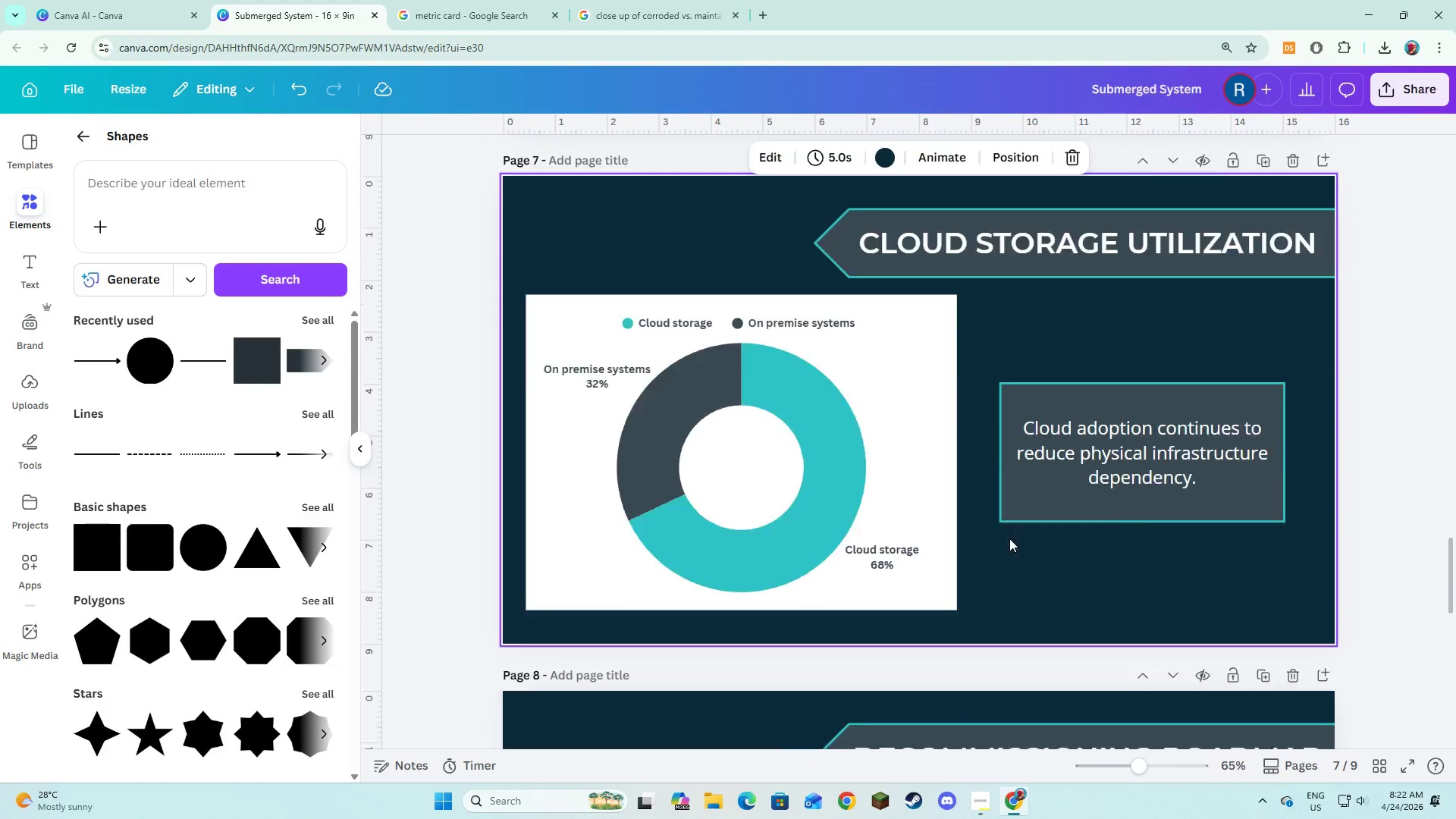 
scroll: coordinate [1009, 538], scroll_direction: down, amount: 9.0
 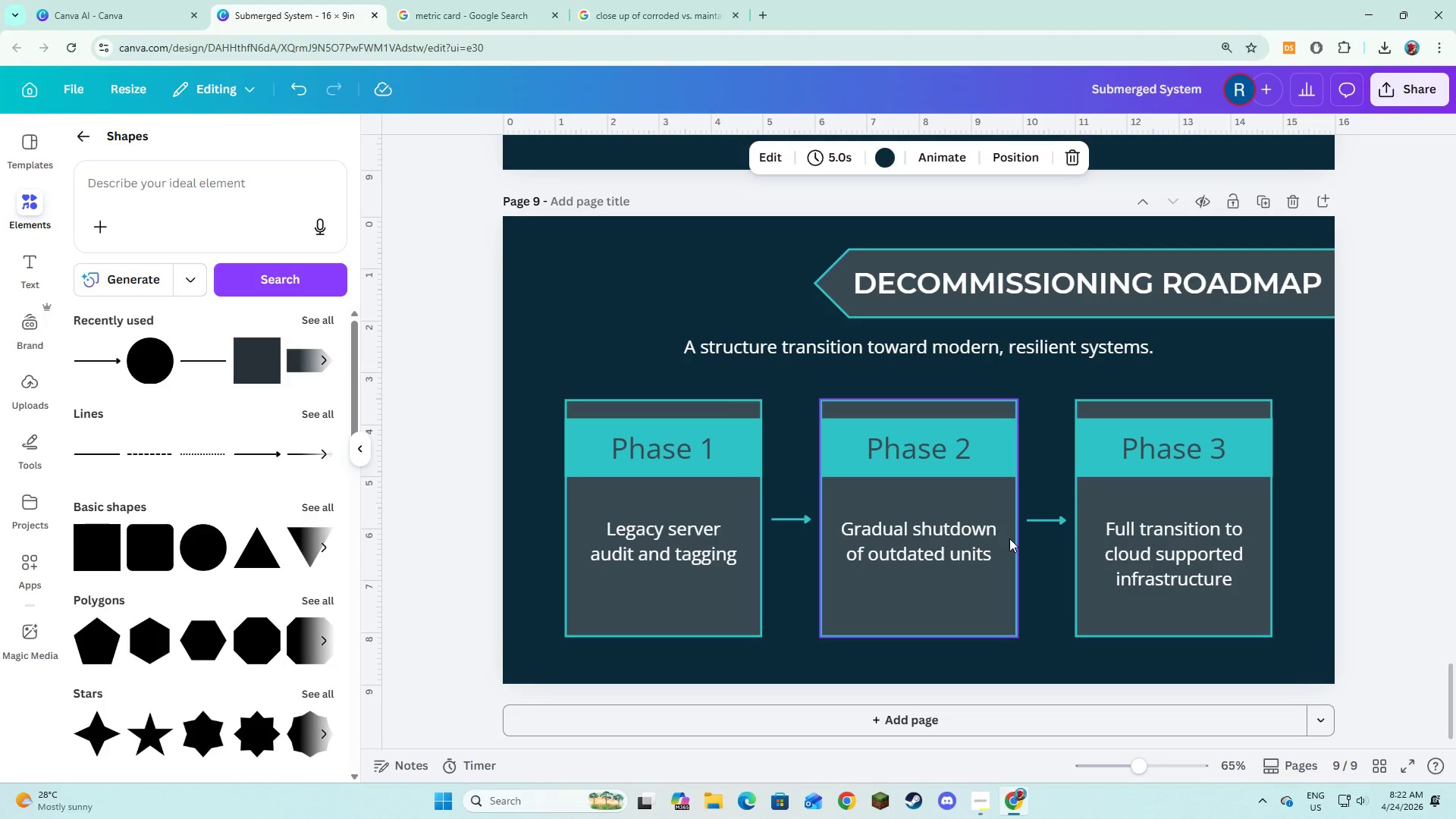 
key(Alt+AltLeft)
 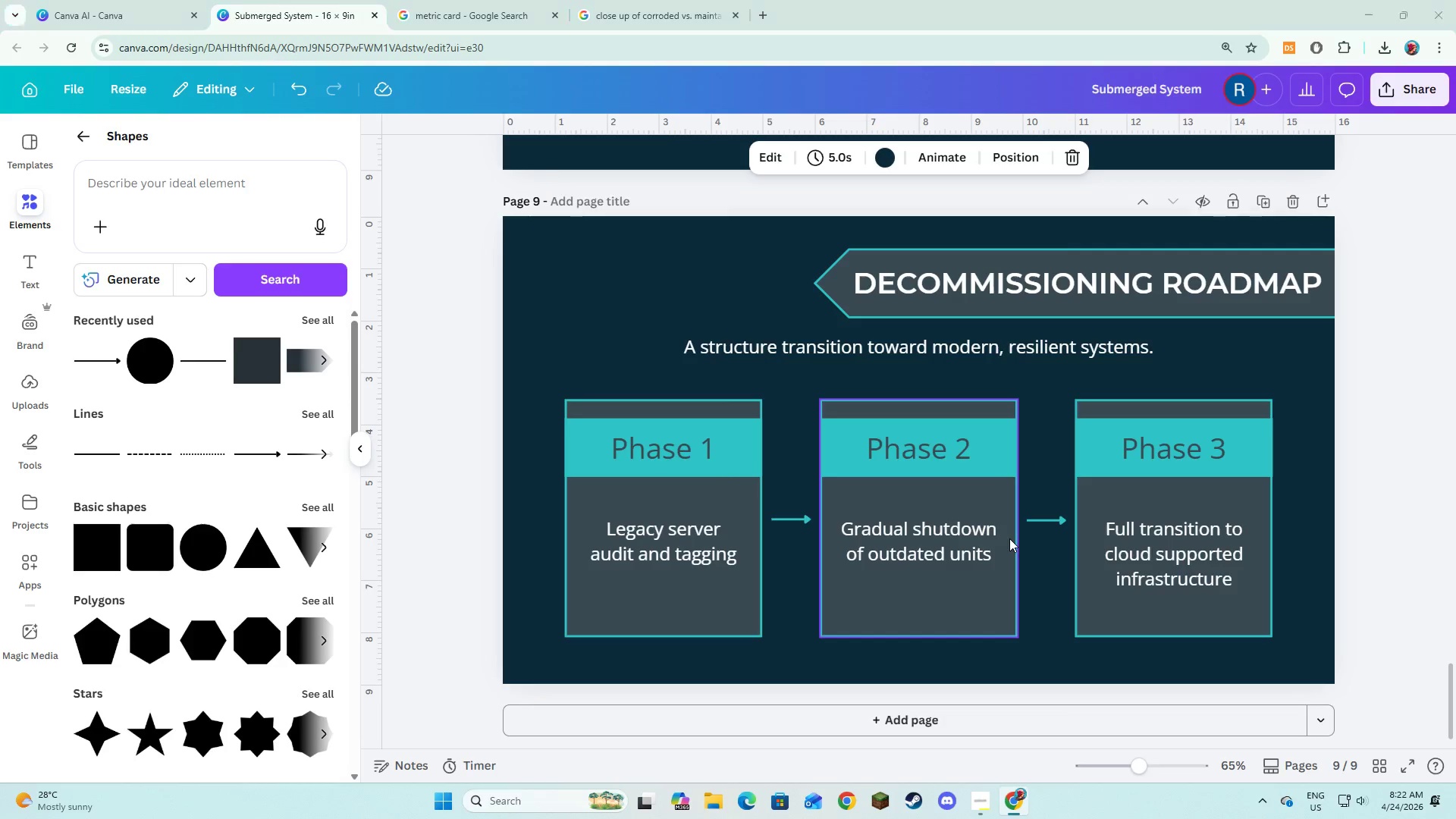 
key(Alt+Tab)